 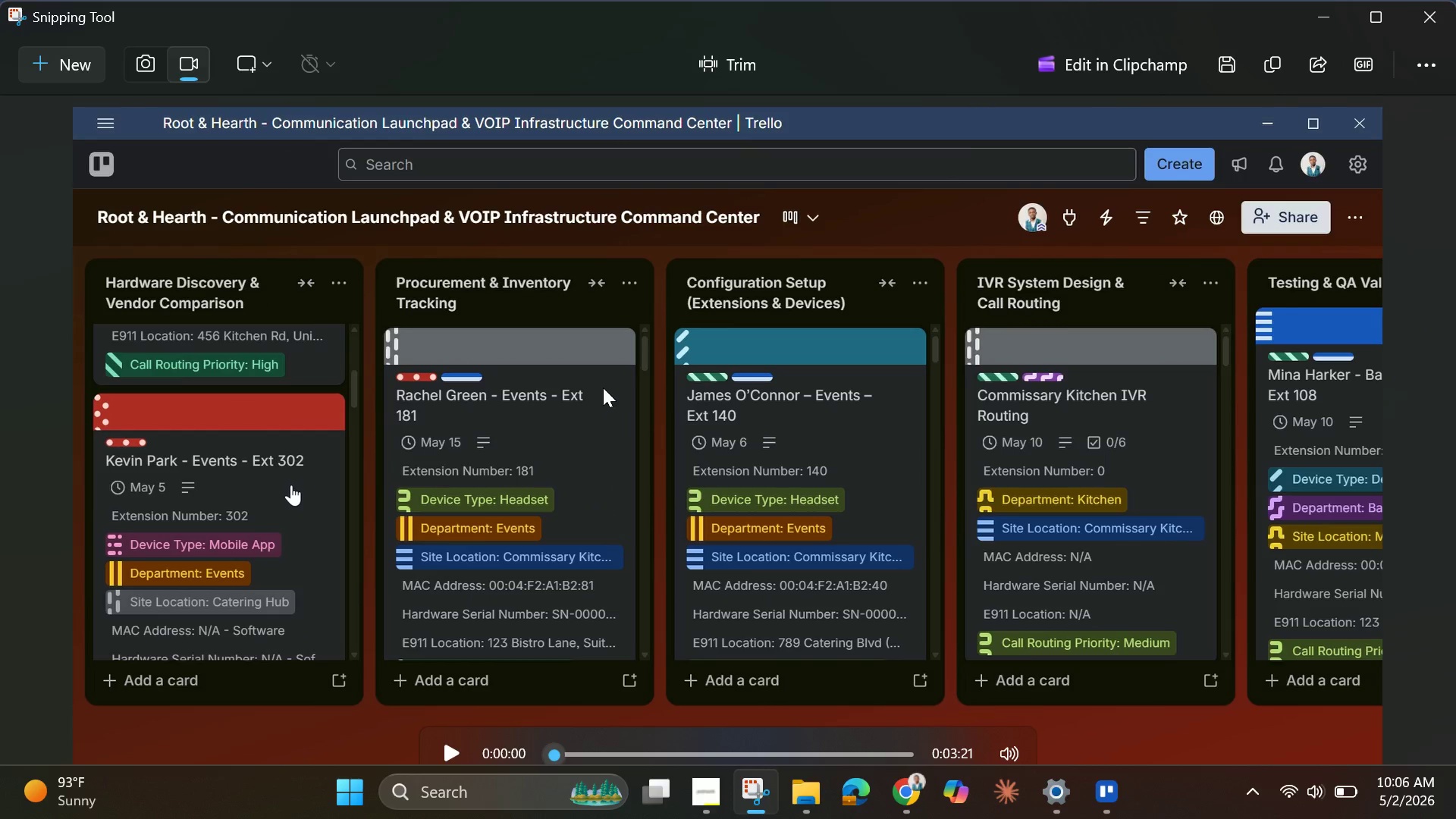 
left_click([1225, 66])
 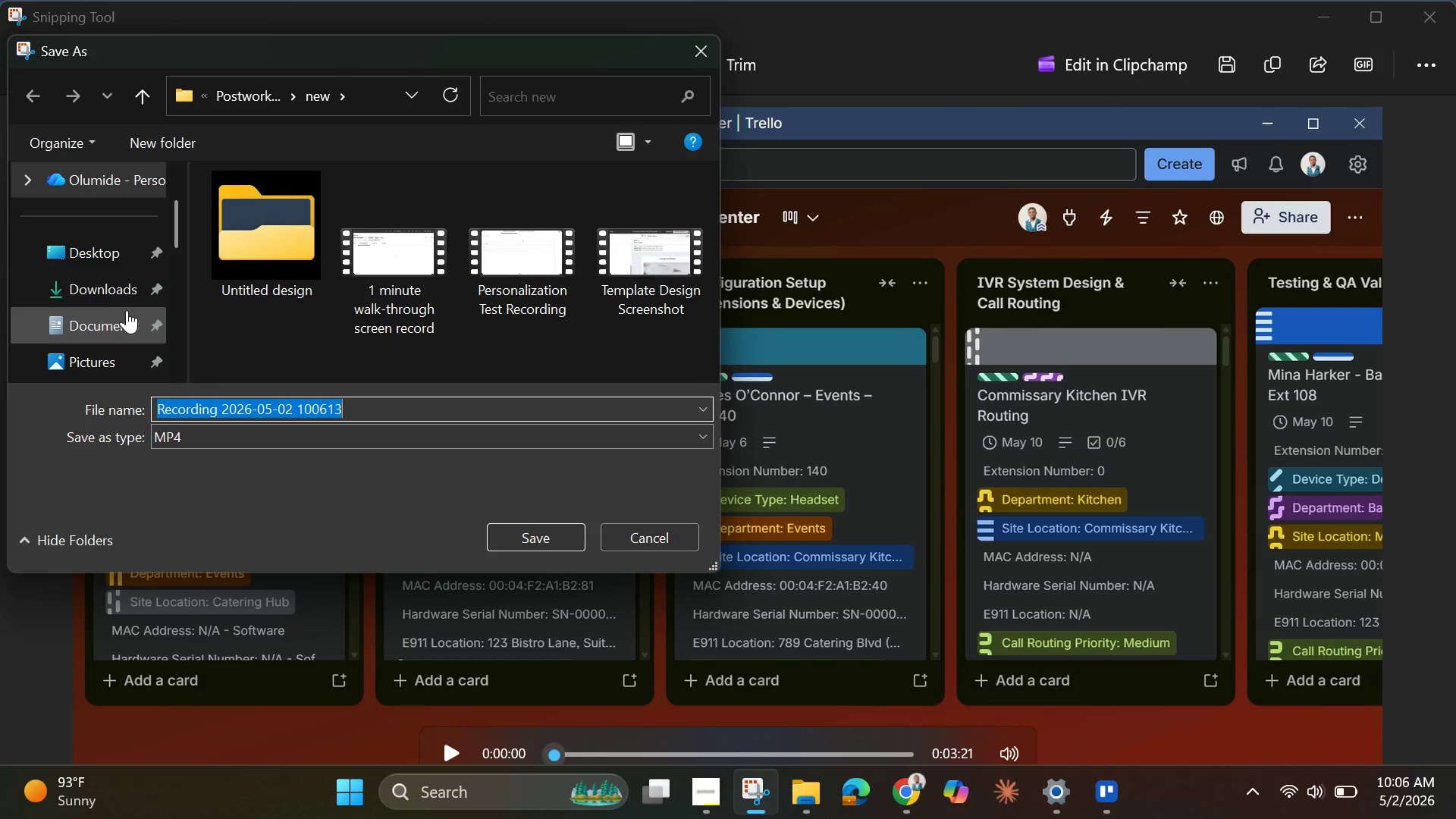 
wait(7.02)
 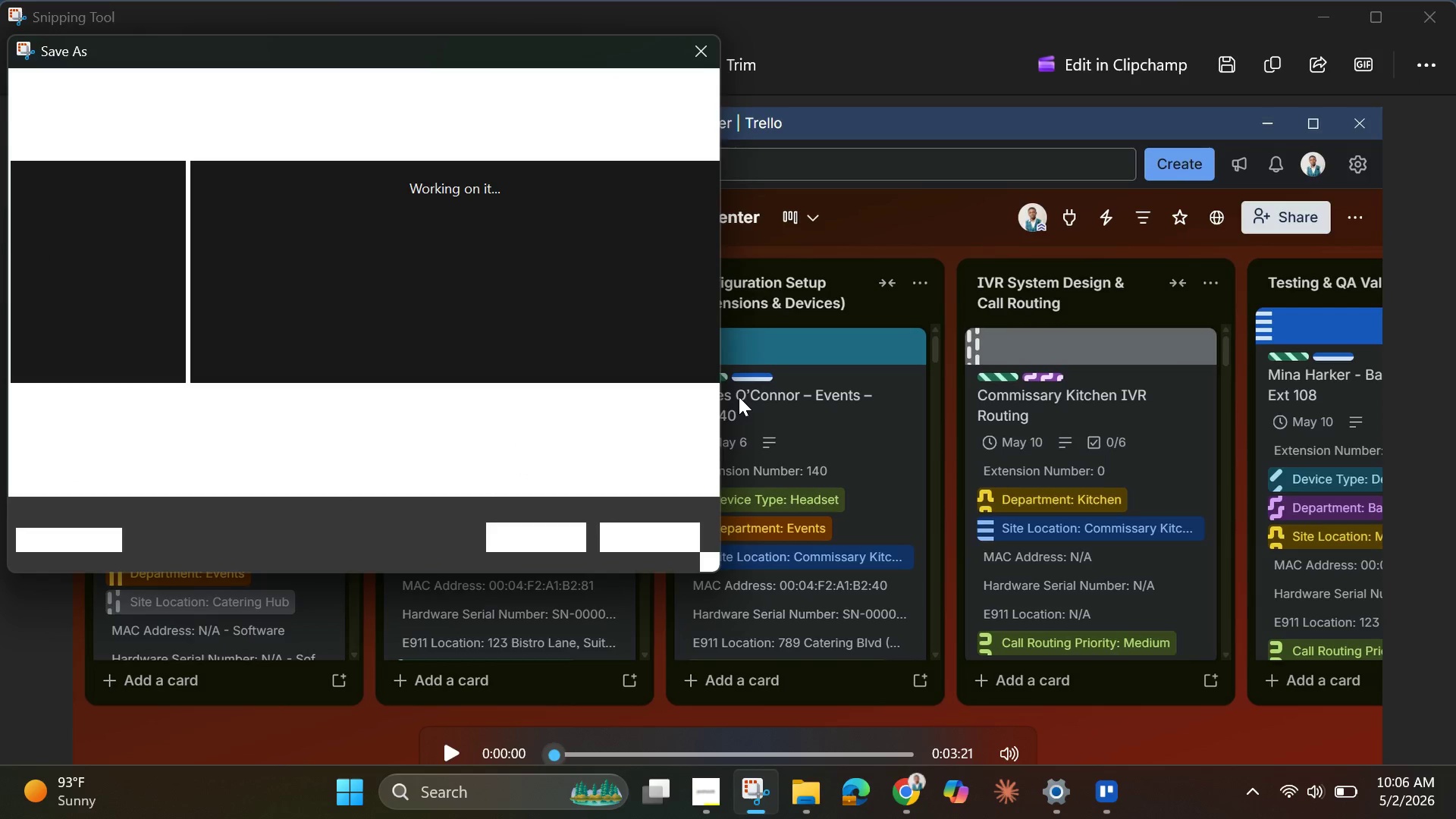 
left_click_drag(start_coordinate=[174, 240], to_coordinate=[186, 289])
 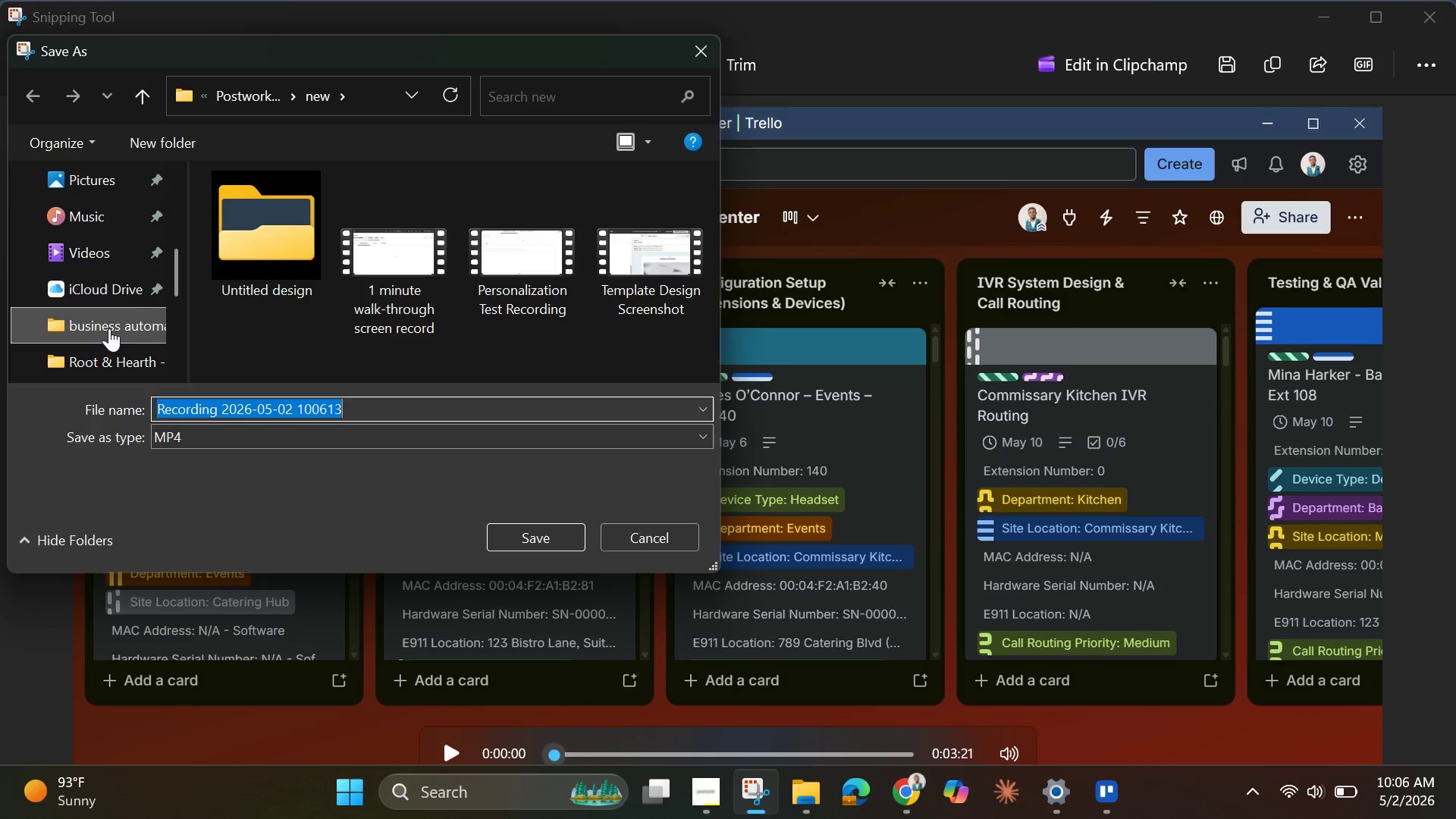 
left_click([109, 328])
 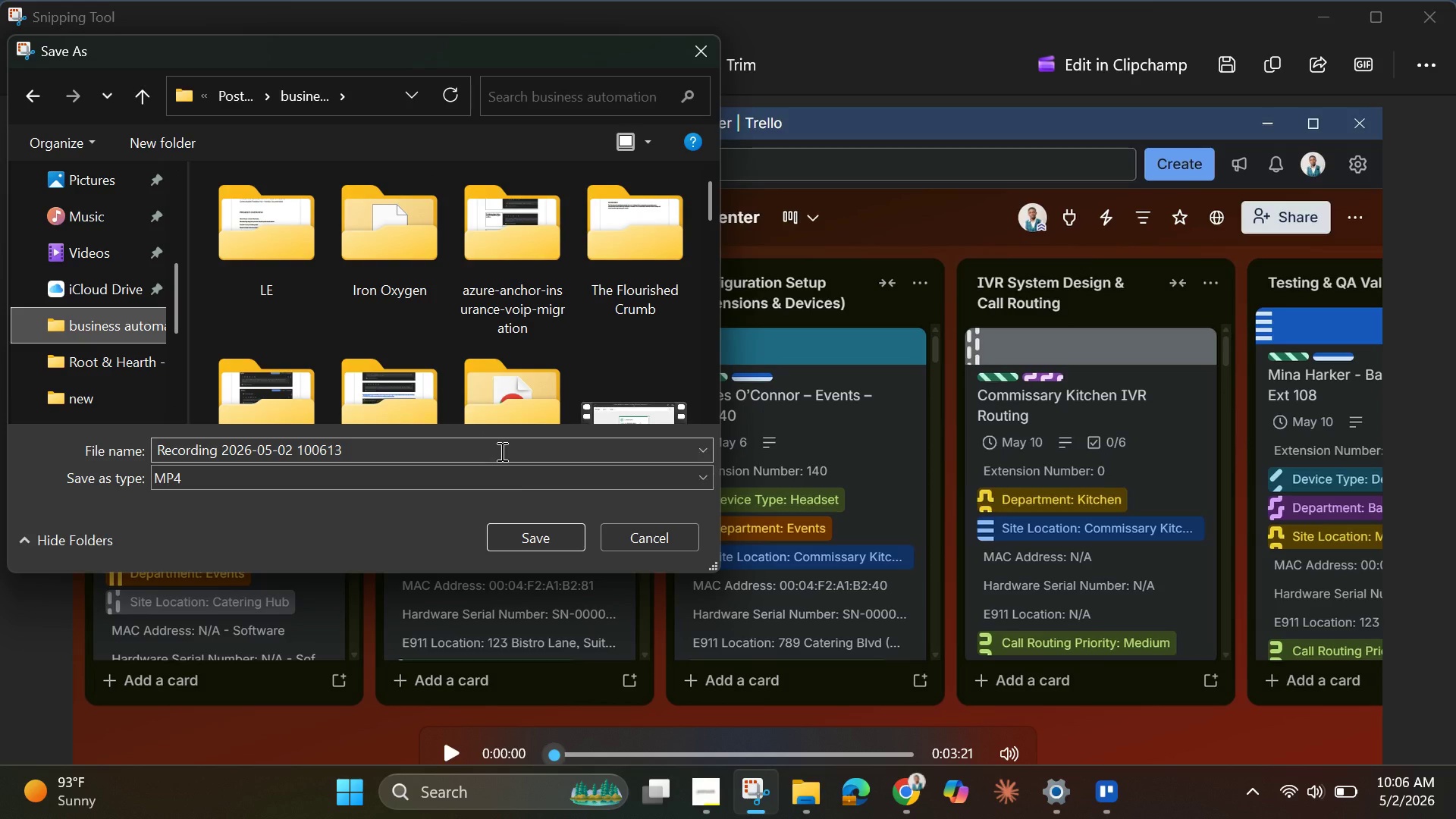 
left_click([500, 451])
 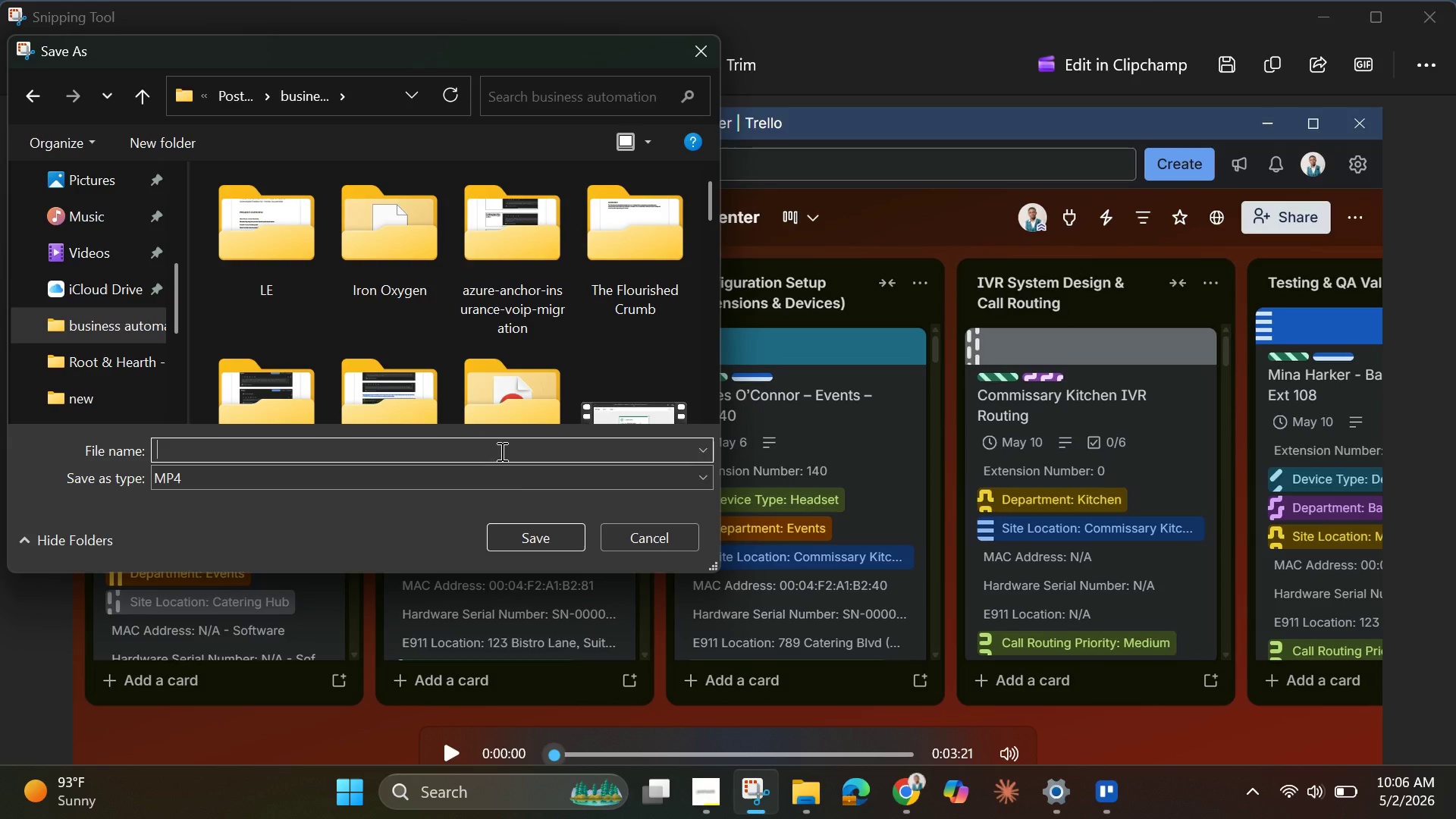 
key(Backspace)
 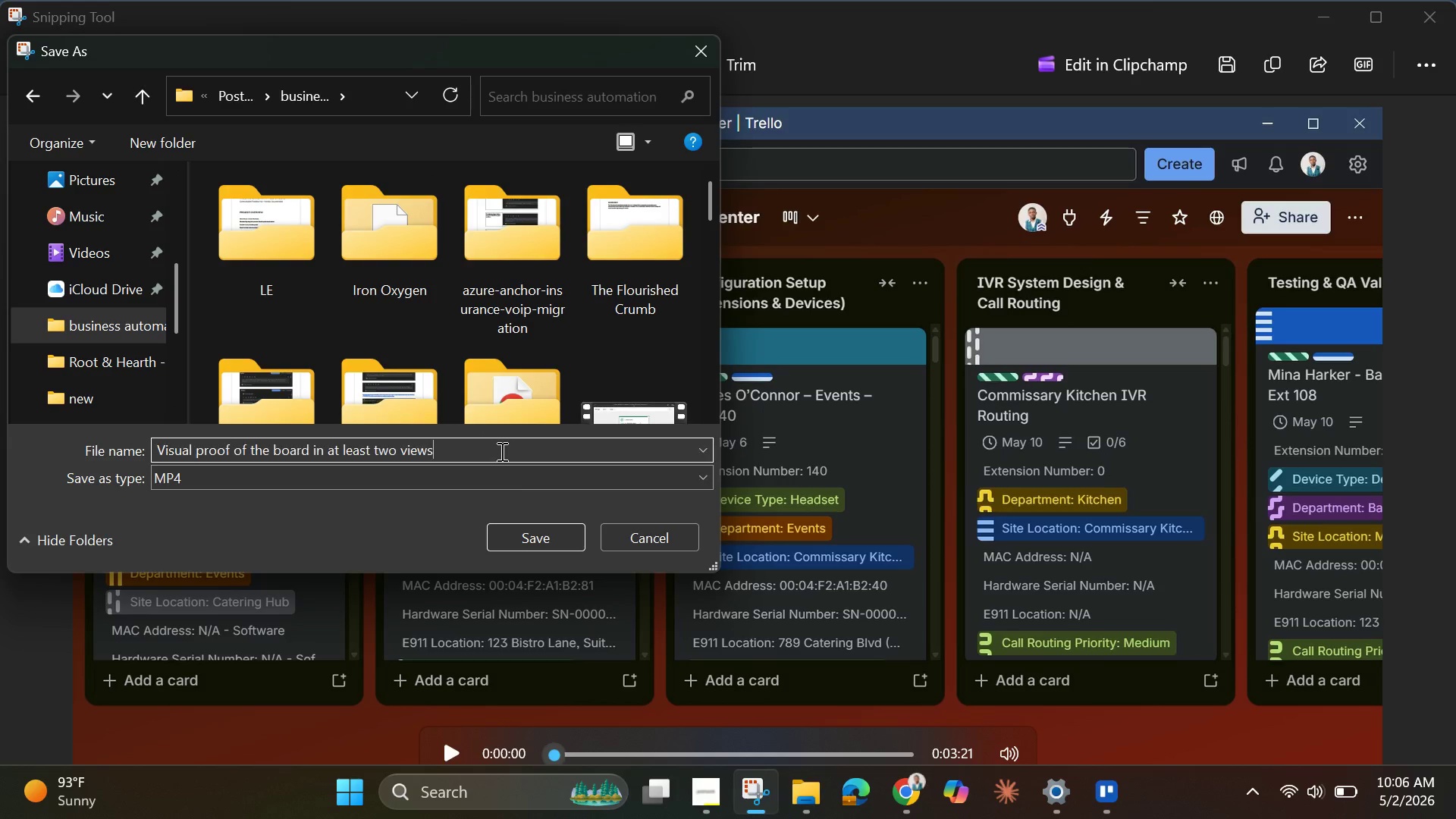 
key(Control+V)
 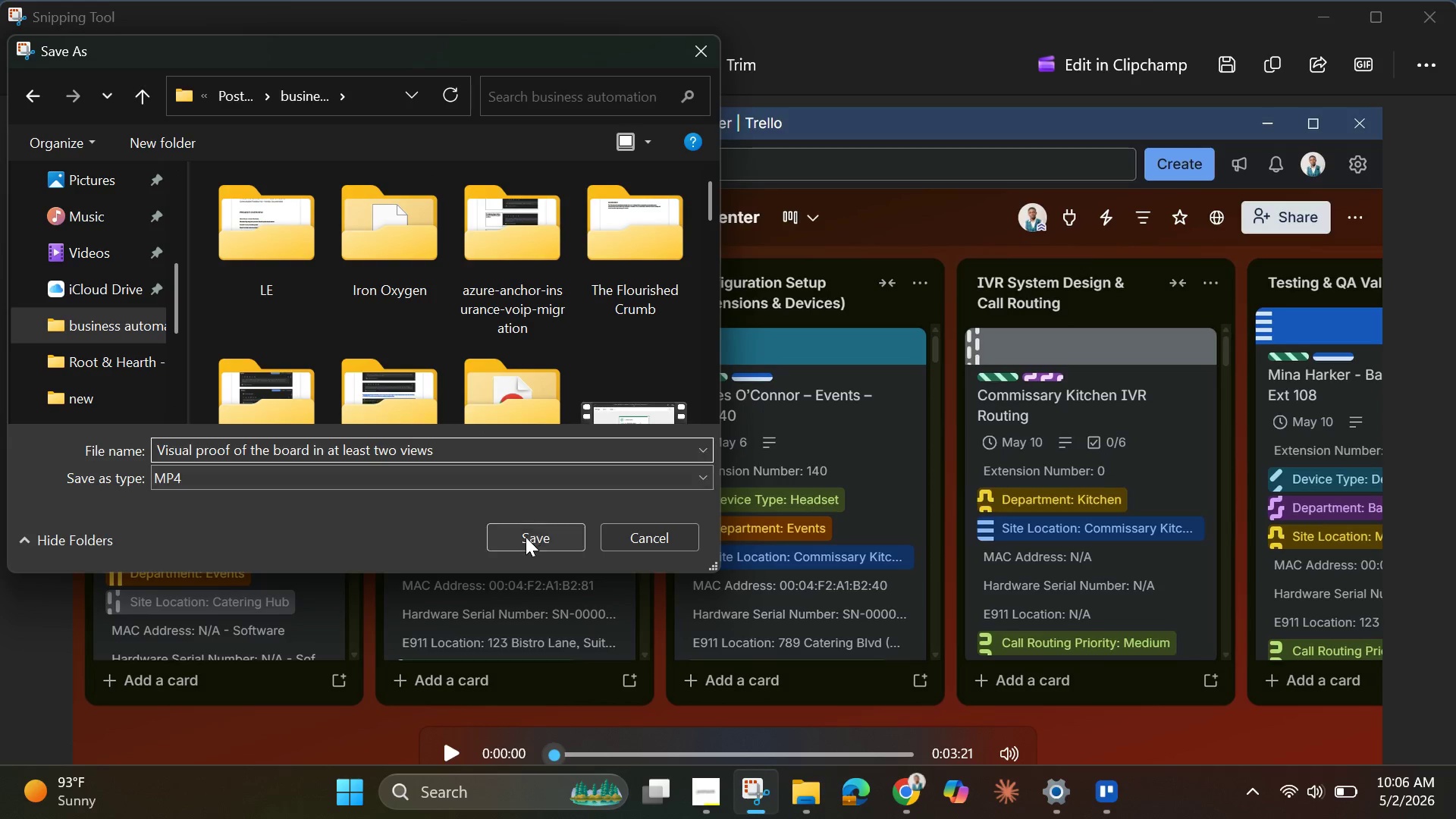 
left_click([526, 538])
 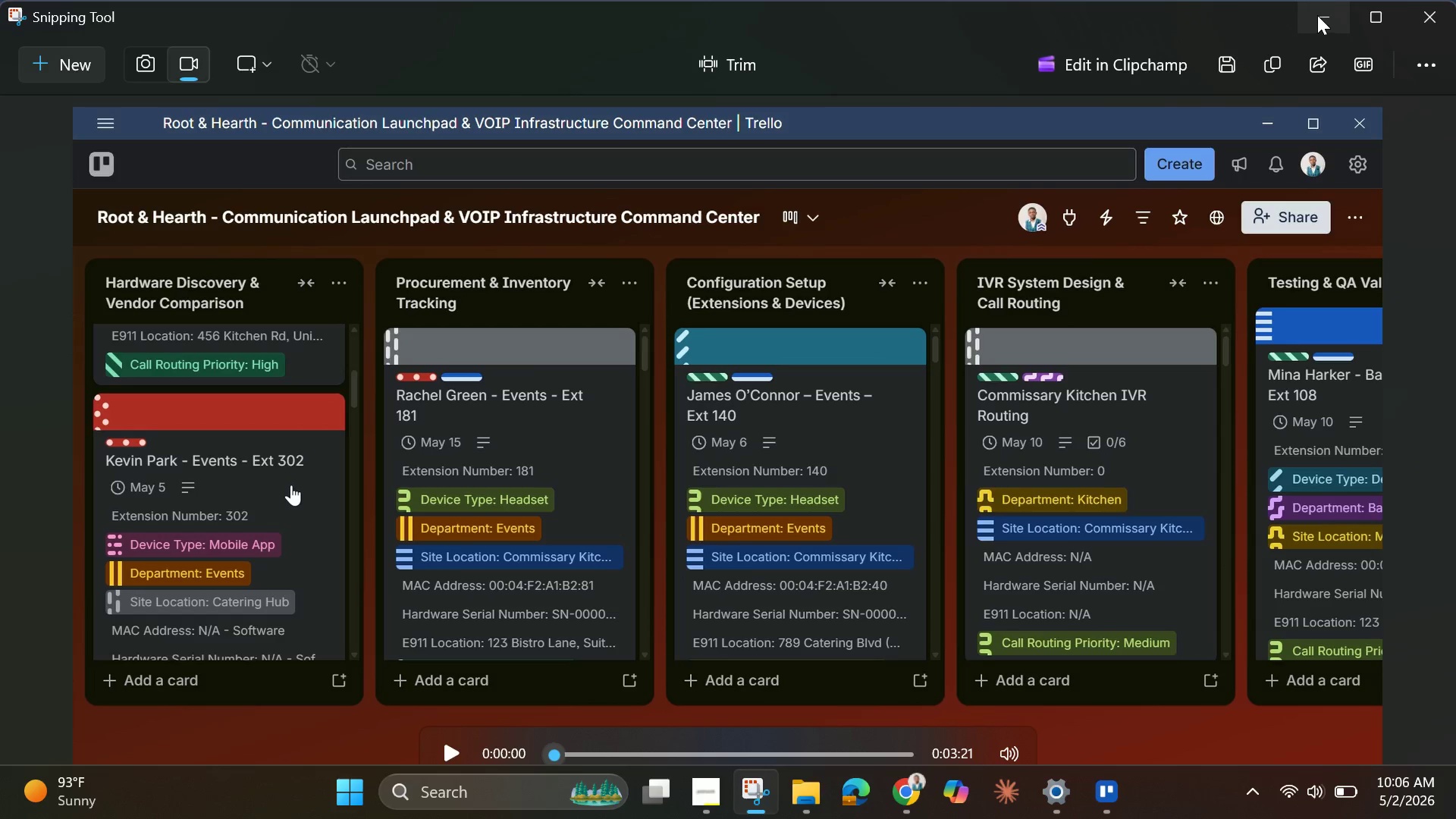 
left_click([1323, 15])
 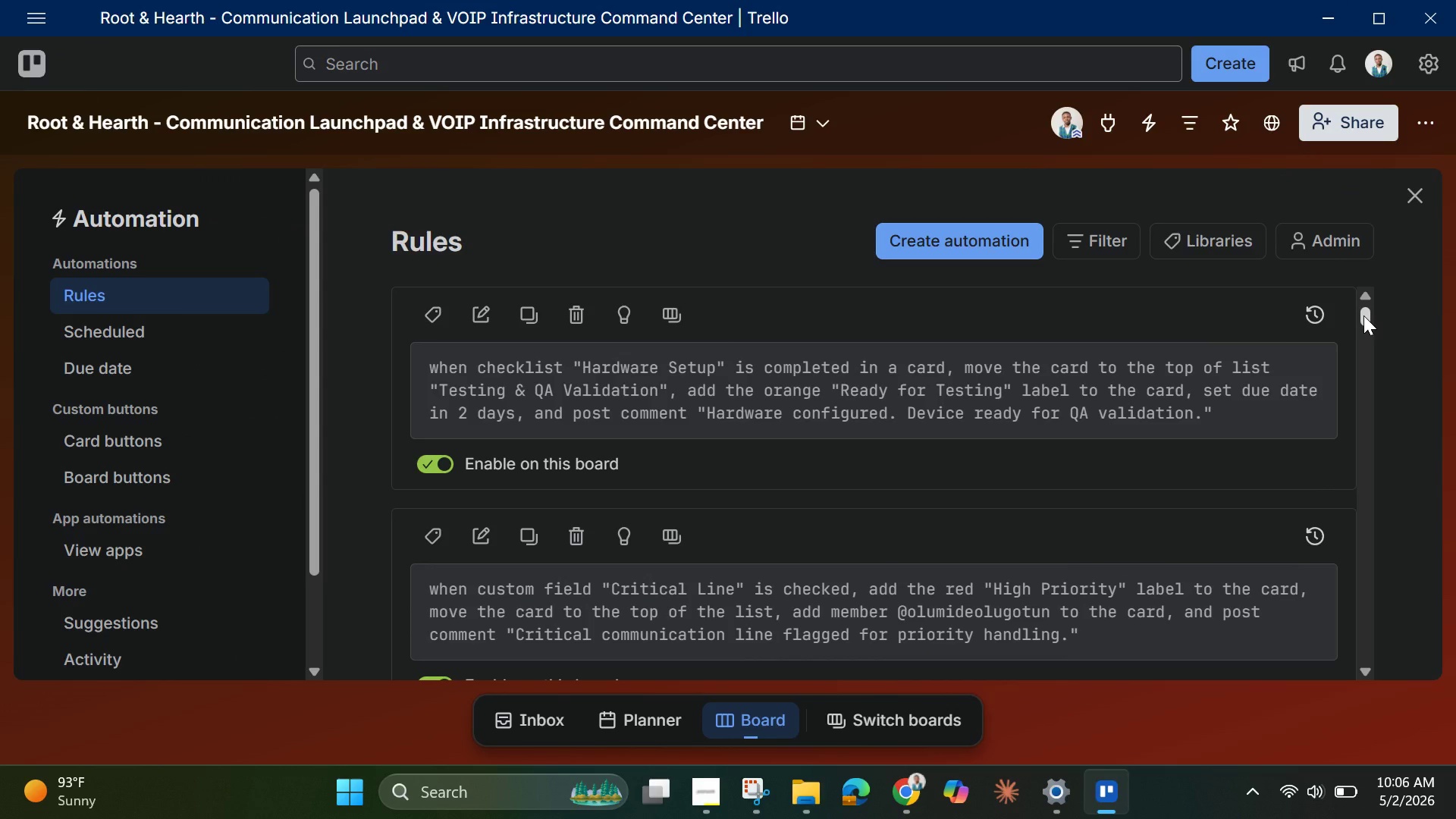 
wait(6.06)
 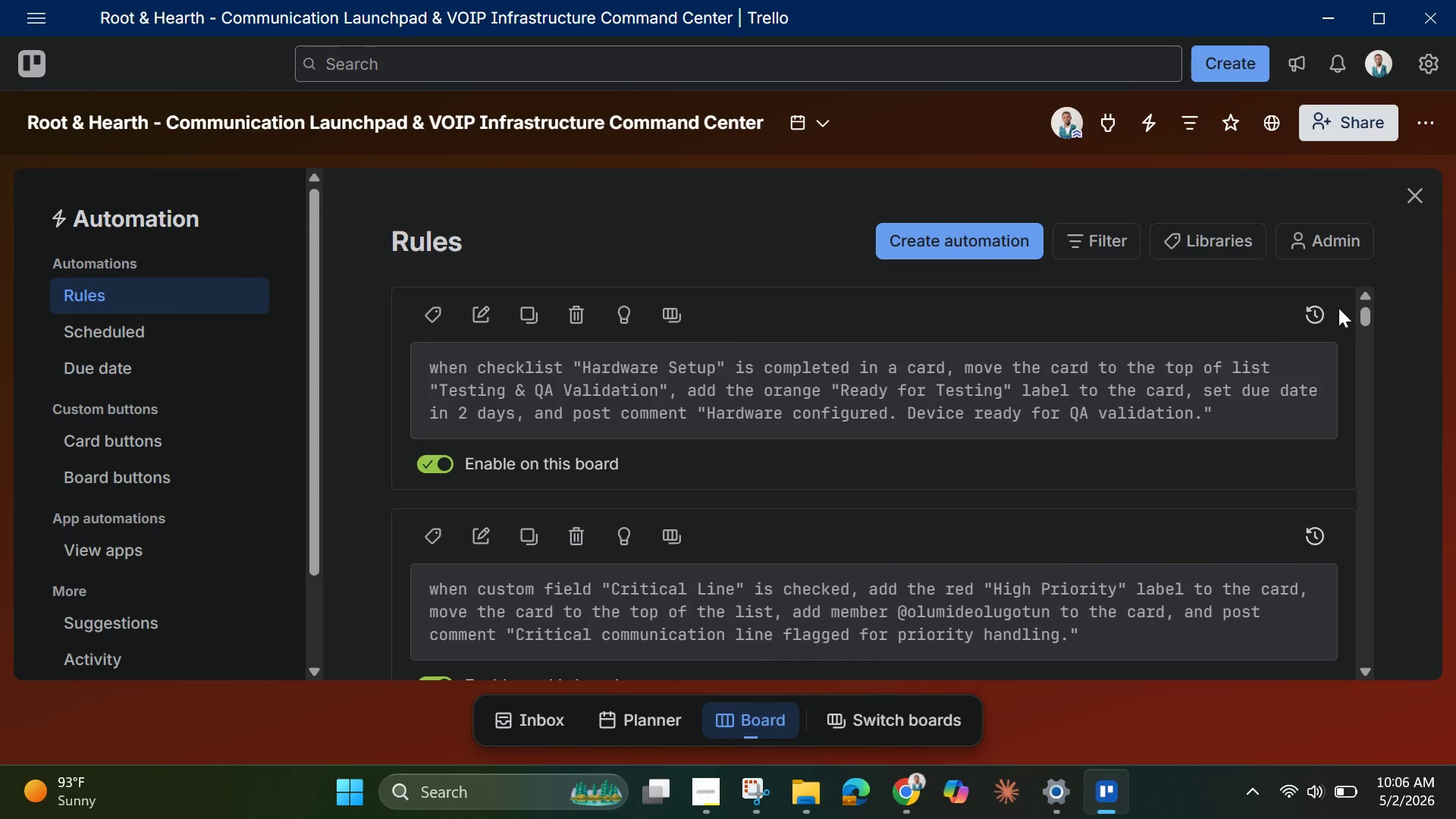 
left_click_drag(start_coordinate=[1363, 315], to_coordinate=[1327, 252])
 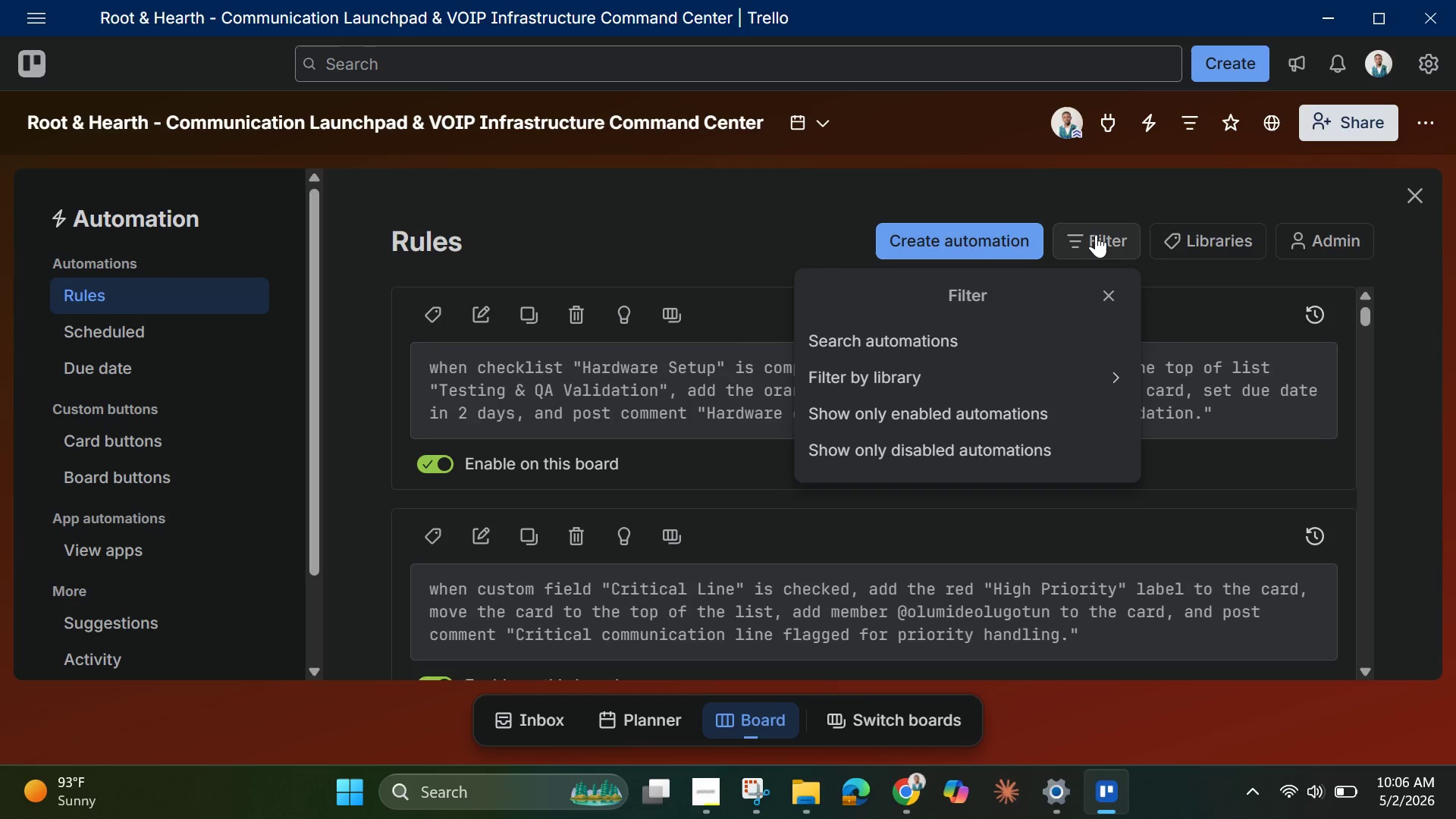 
left_click([1096, 234])
 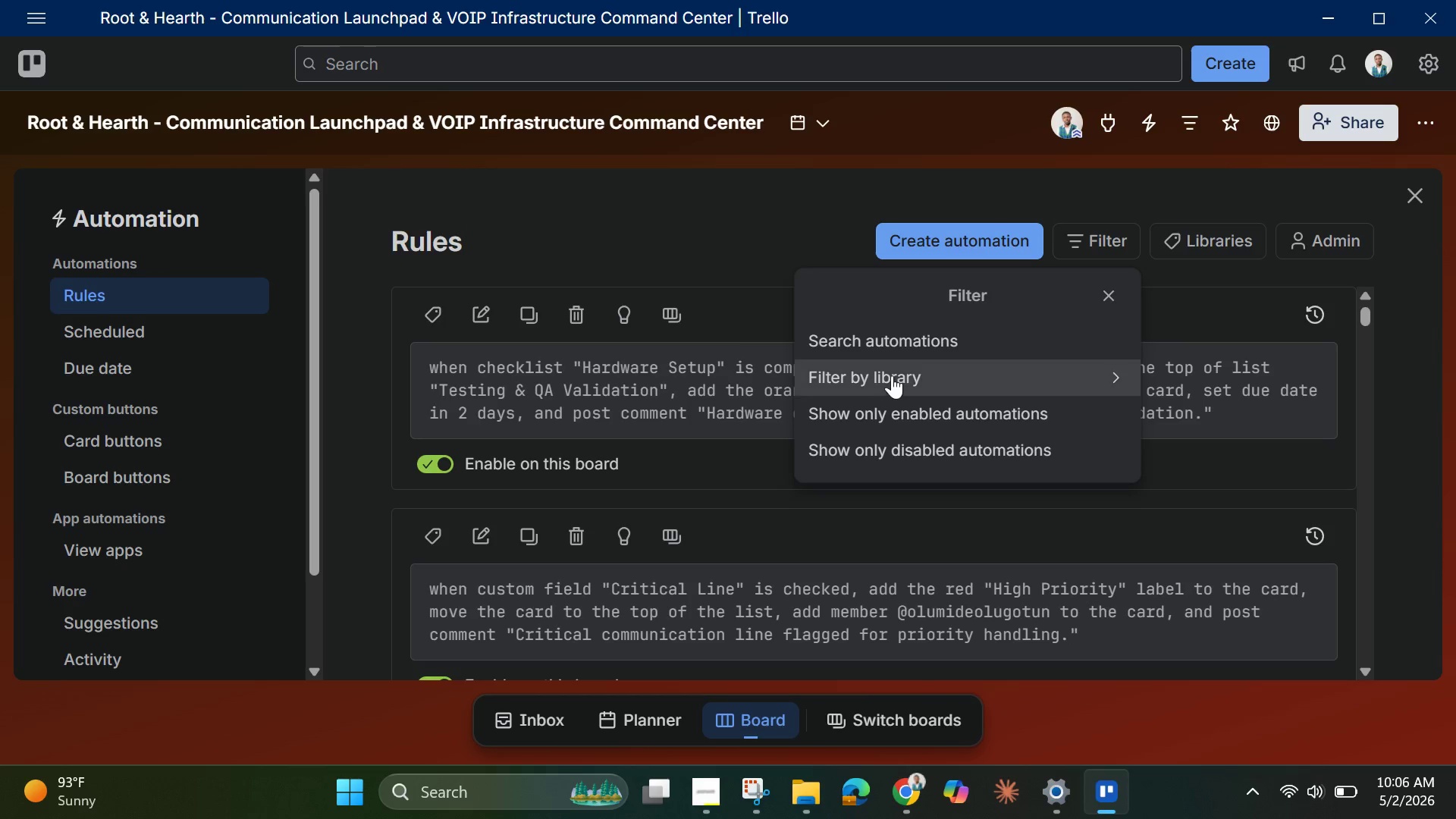 
left_click([892, 375])
 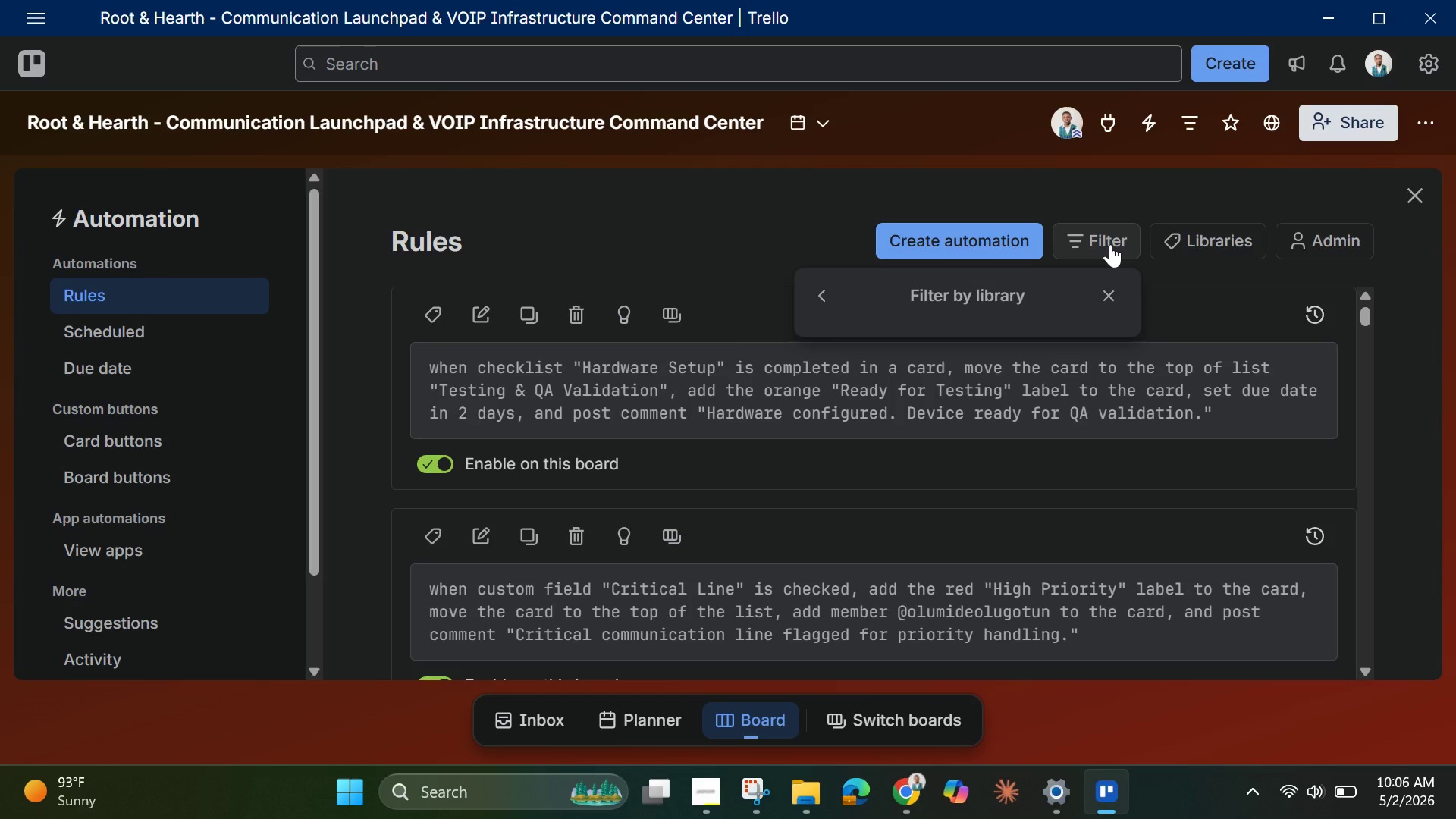 
left_click([1110, 244])
 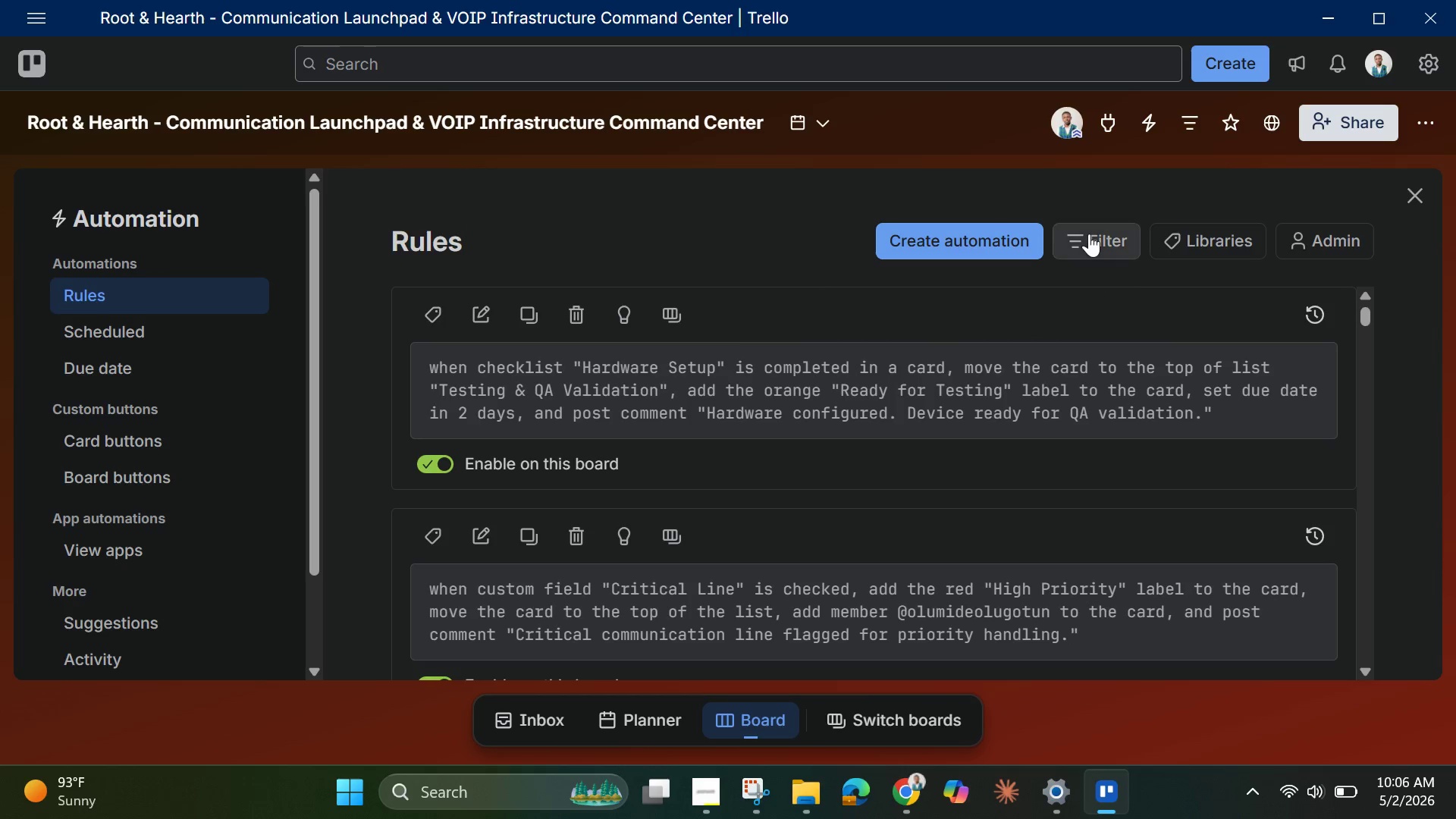 
left_click([1089, 234])
 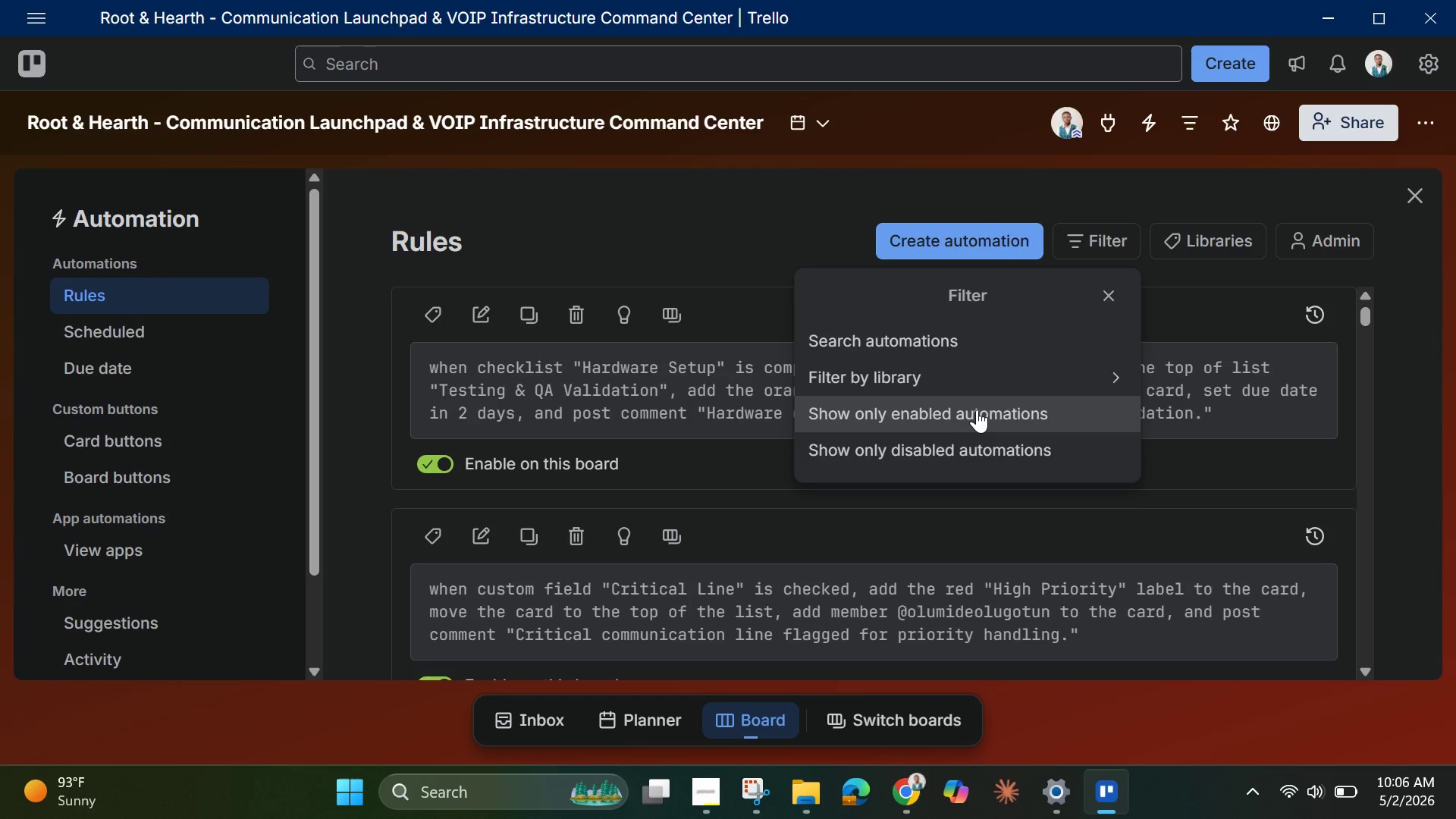 
left_click([977, 410])
 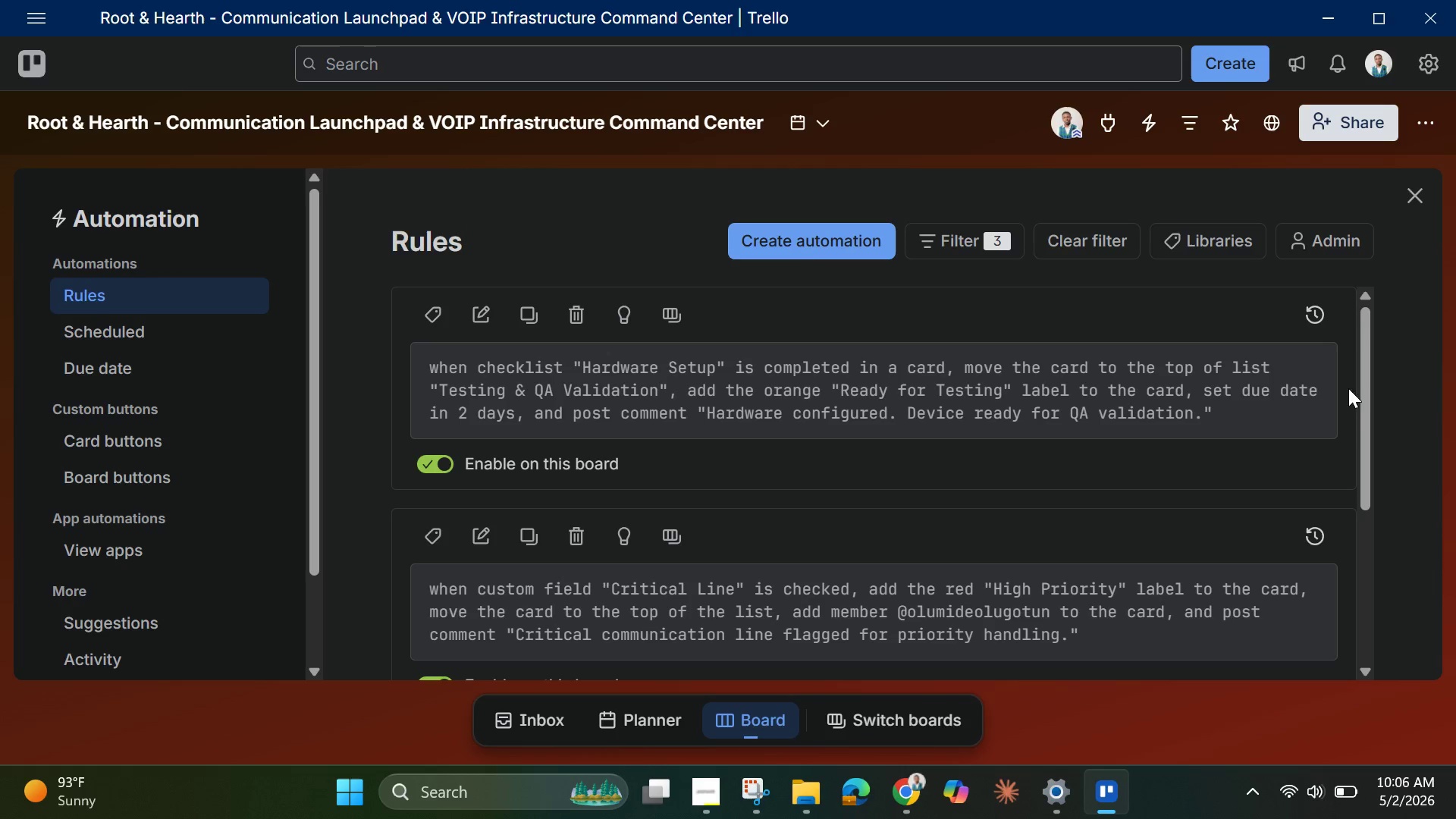 
left_click_drag(start_coordinate=[1362, 405], to_coordinate=[1352, 405])
 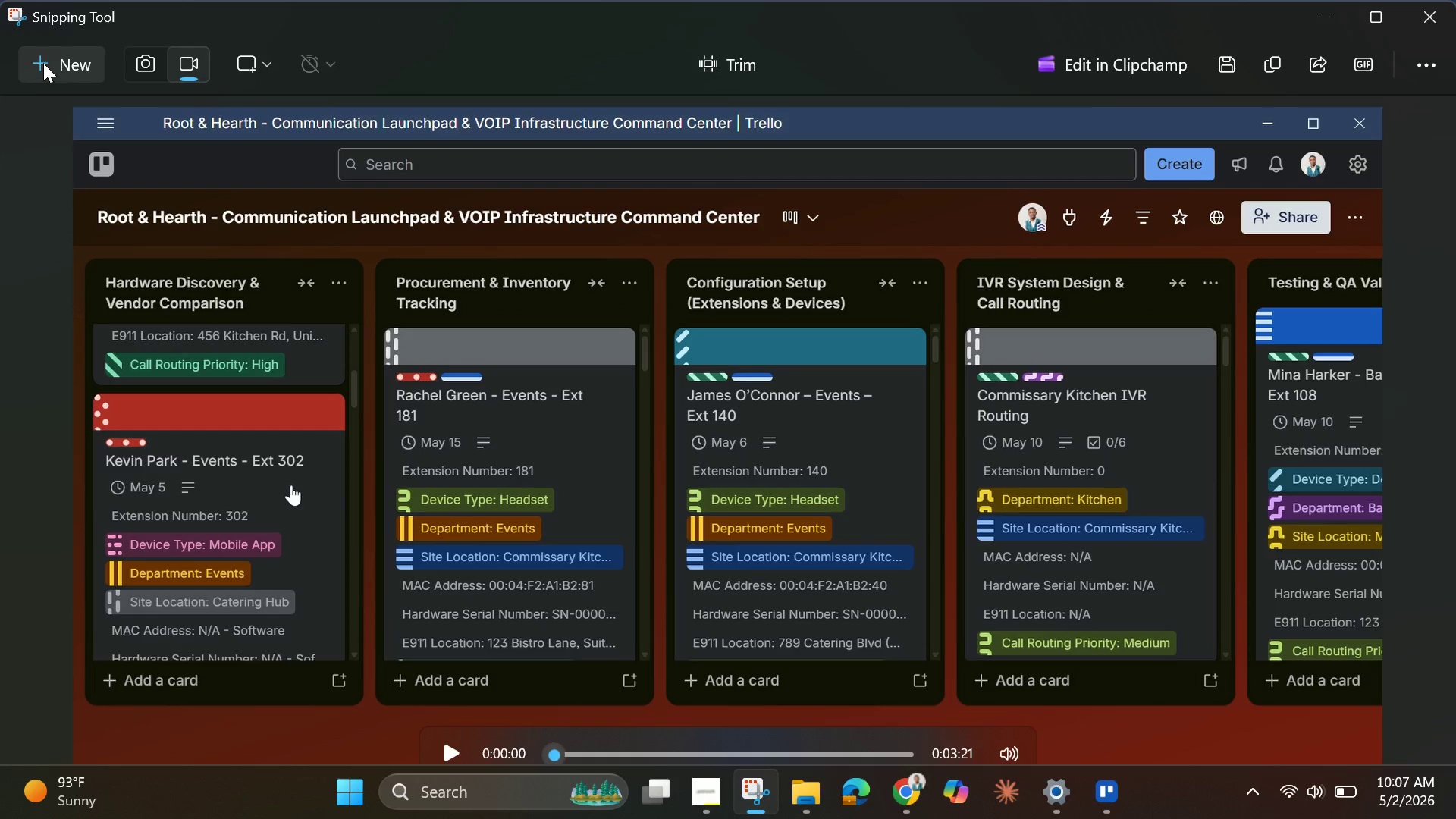 
wait(5.42)
 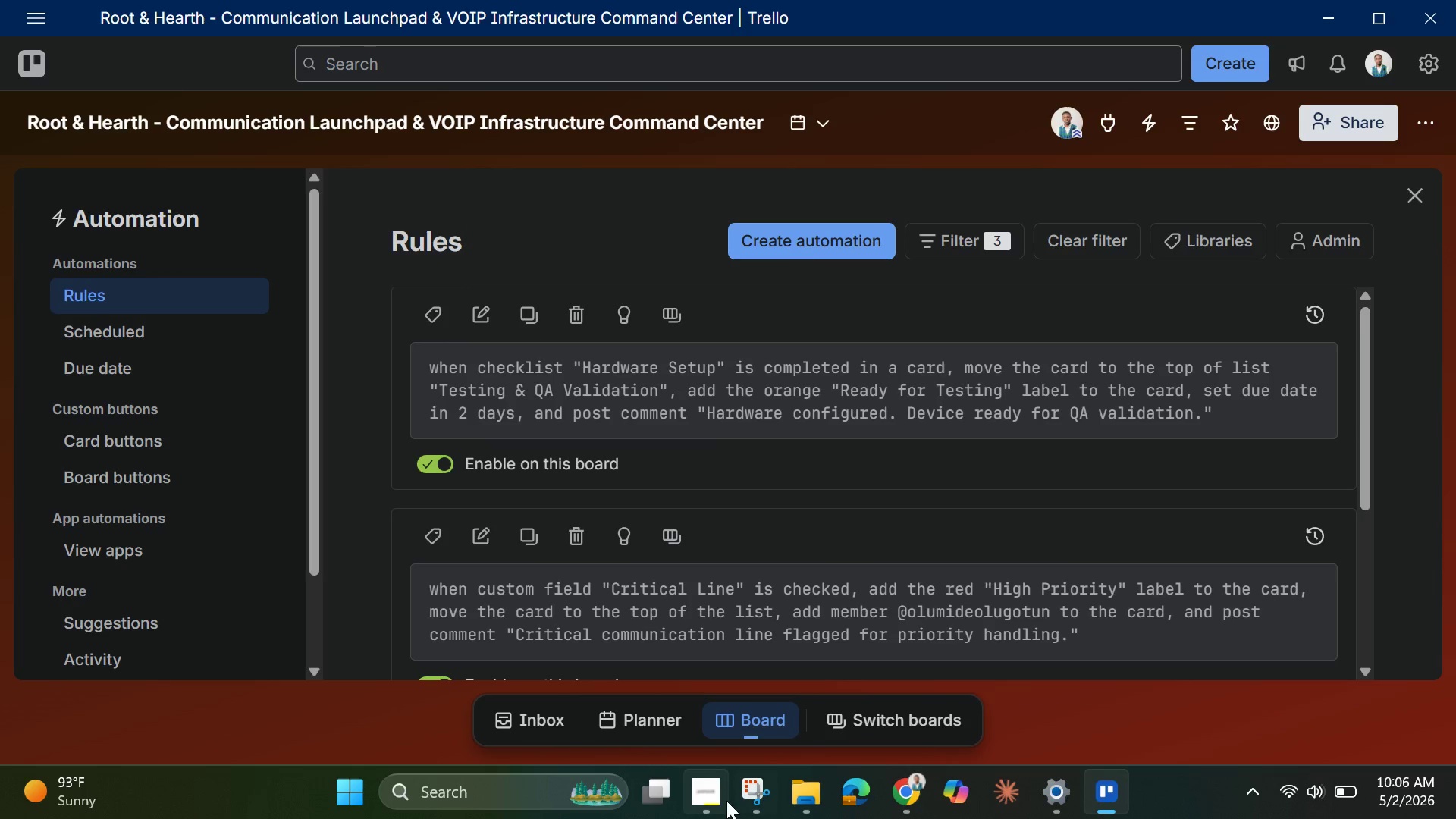 
left_click([148, 61])
 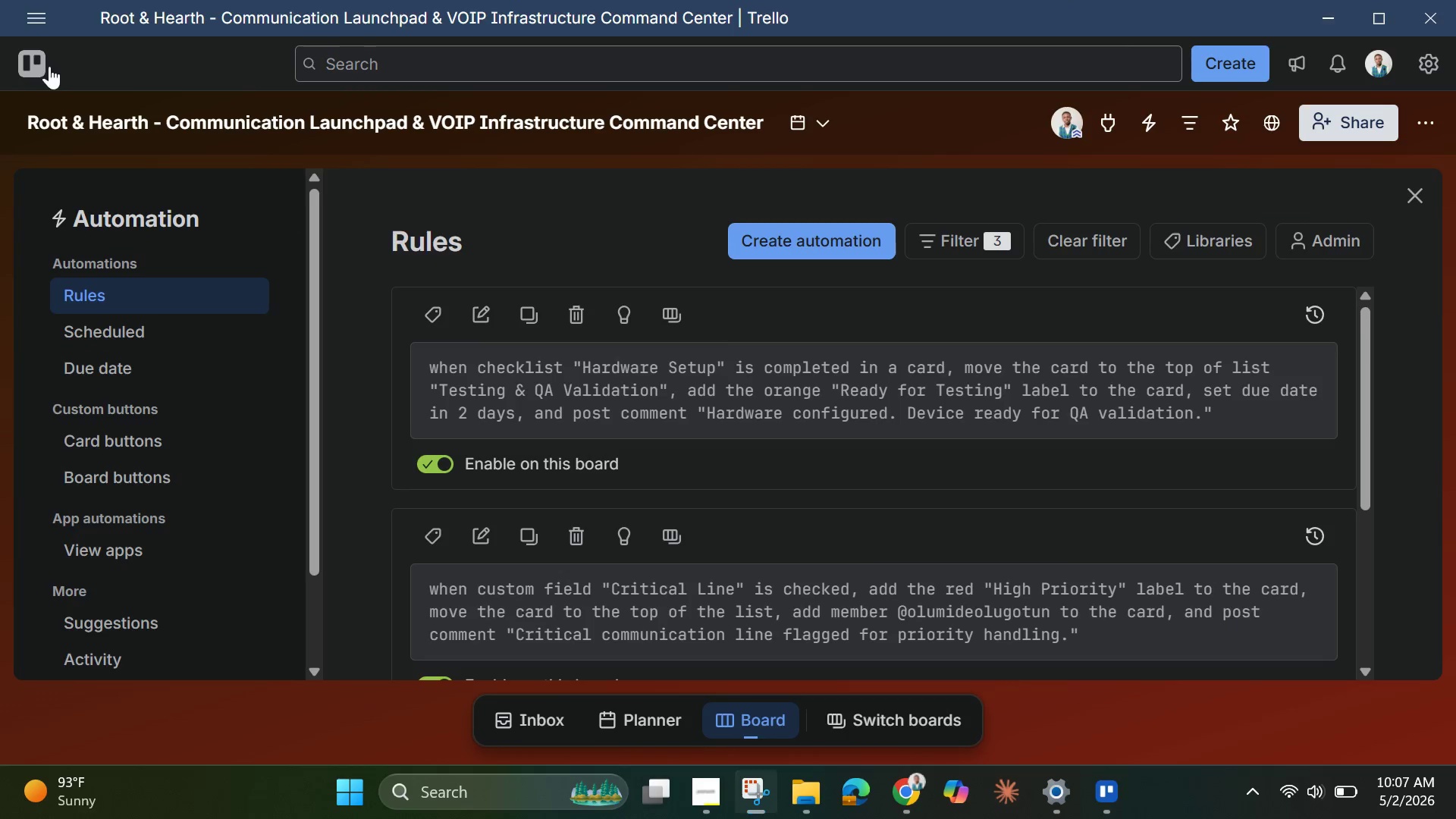 
left_click([49, 66])
 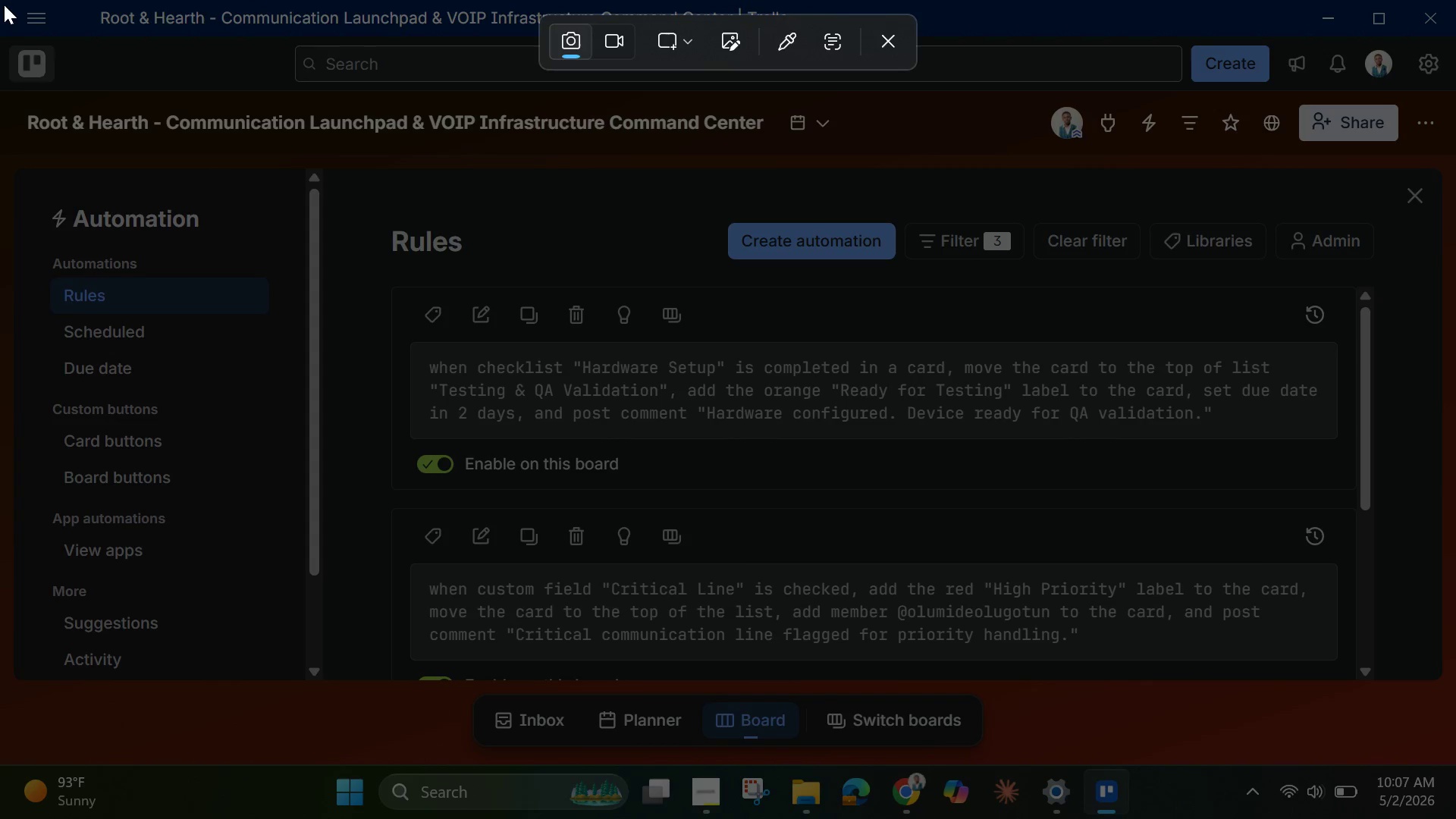 
left_click_drag(start_coordinate=[0, 2], to_coordinate=[1455, 686])
 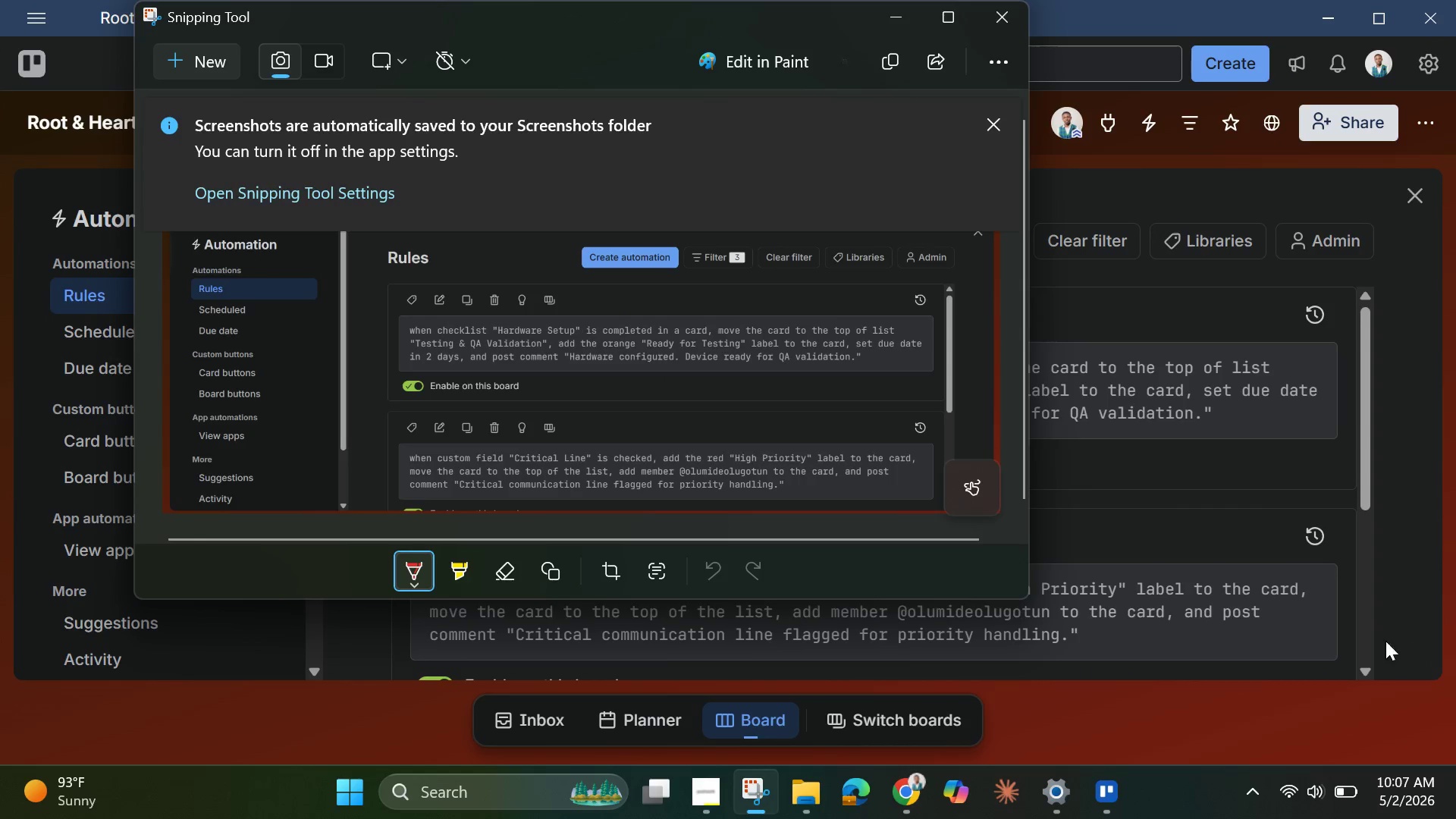 
scroll: coordinate [583, 656], scroll_direction: down, amount: 1.0
 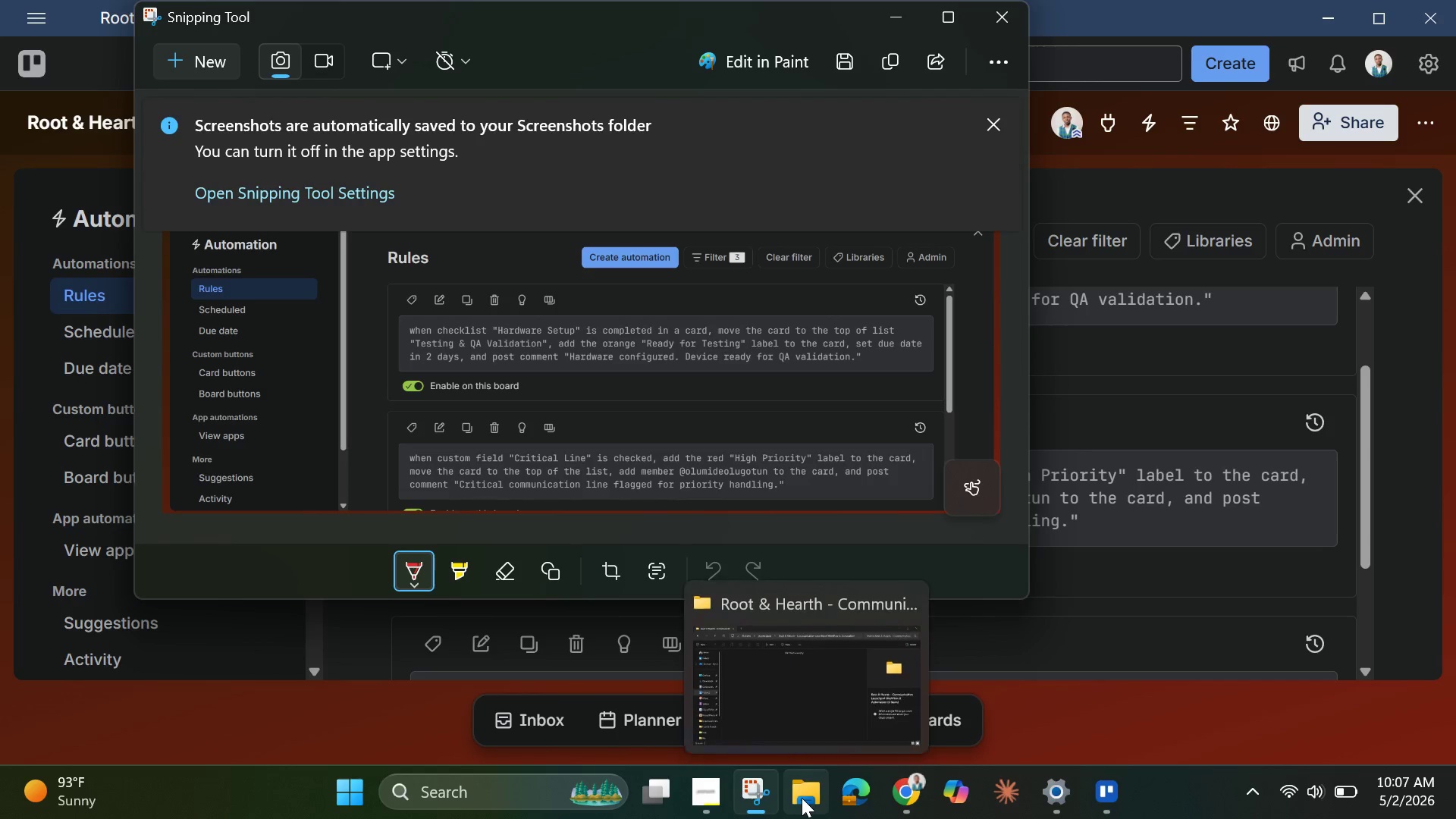 
left_click([802, 798])
 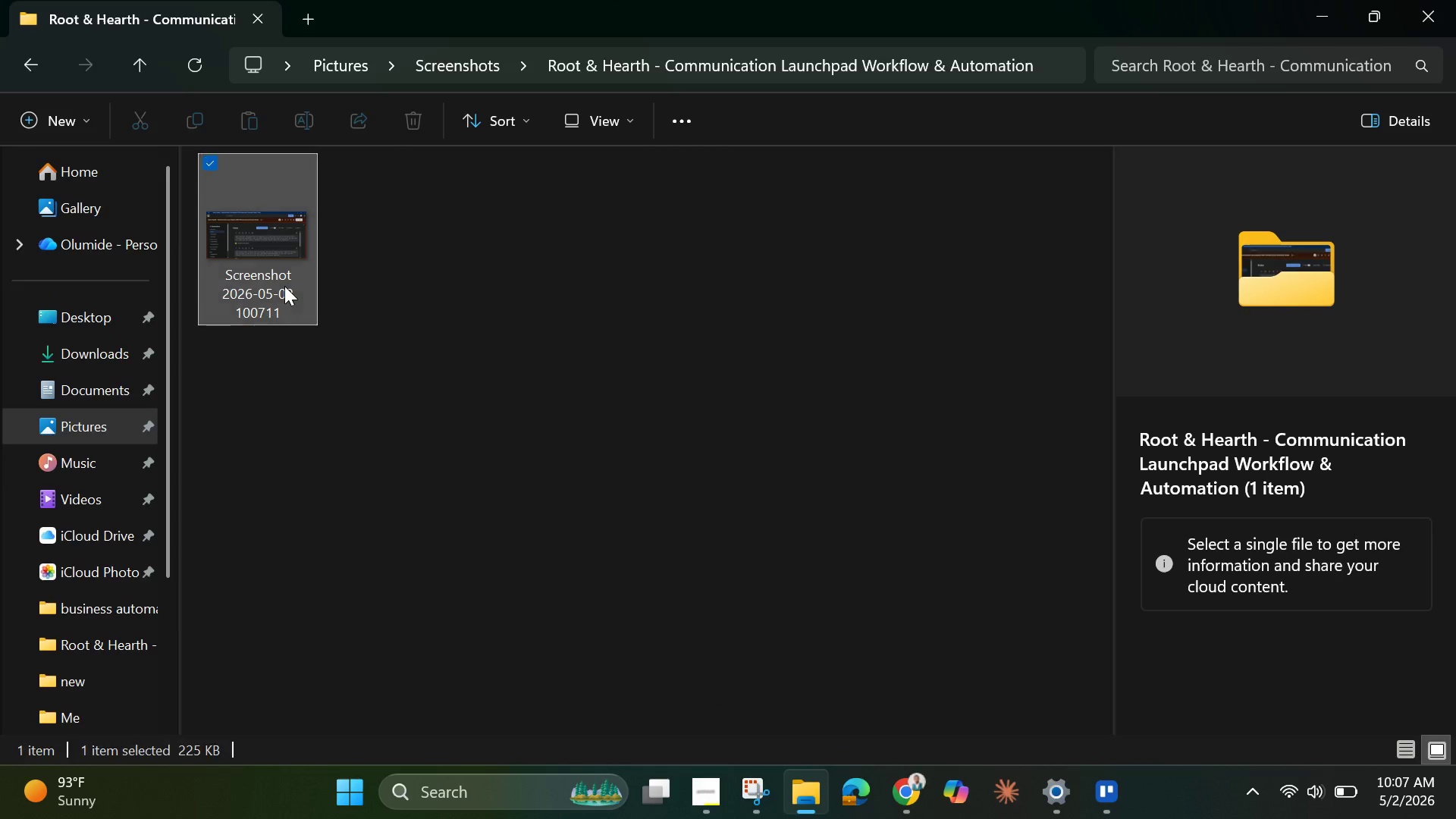 
left_click([284, 286])
 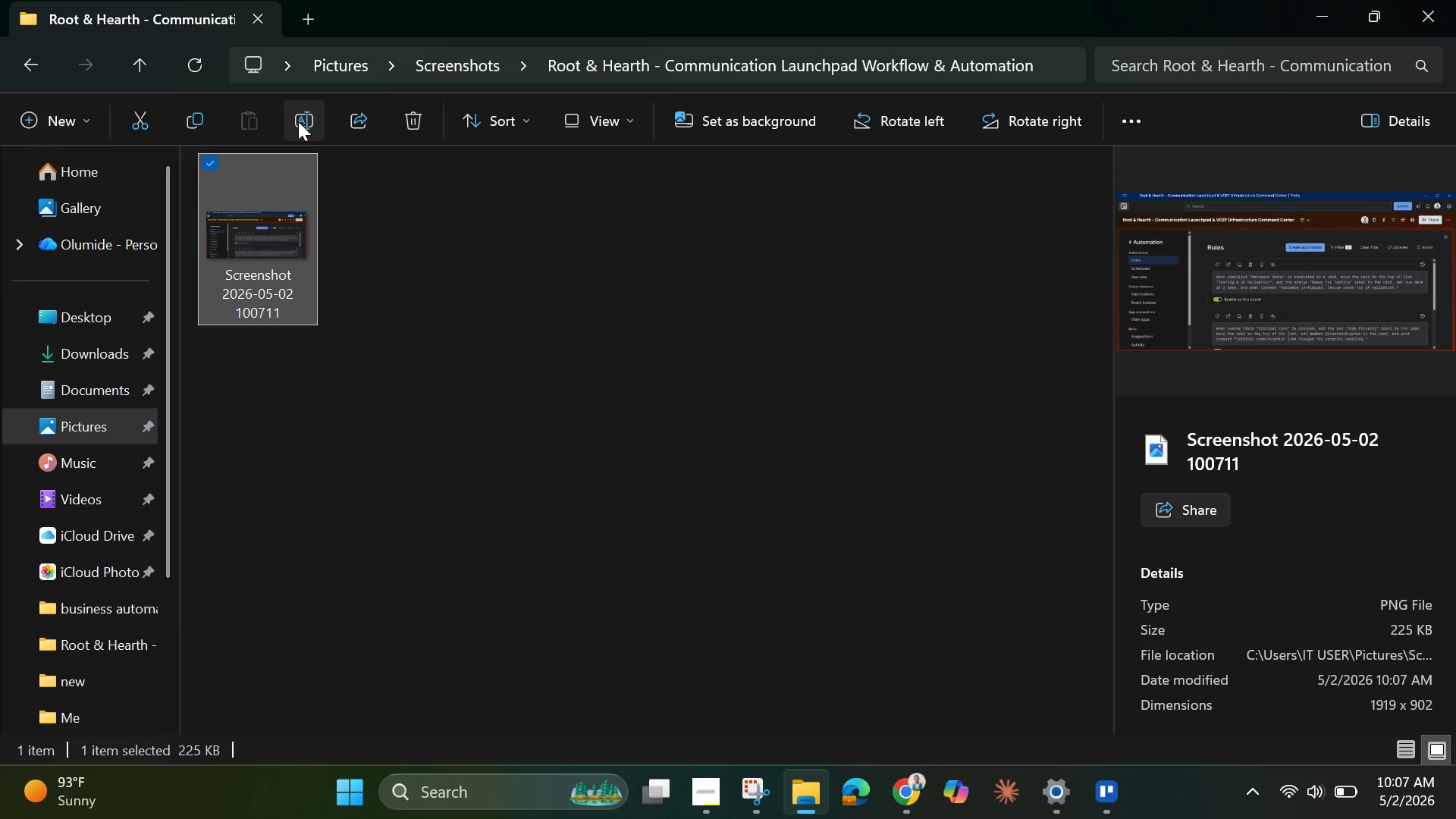 
left_click([298, 121])
 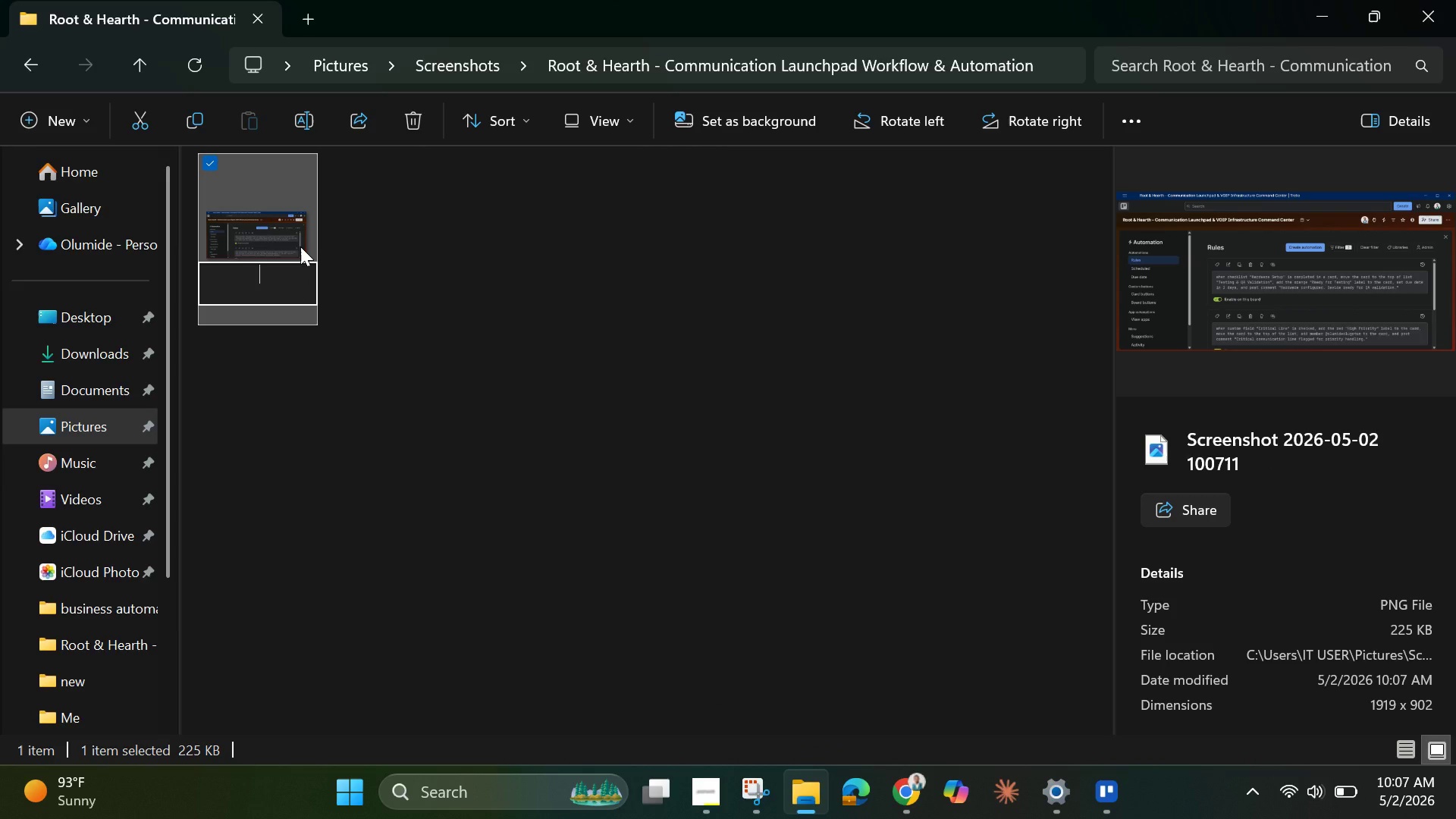 
key(Backspace)
type(Automation 1 )
 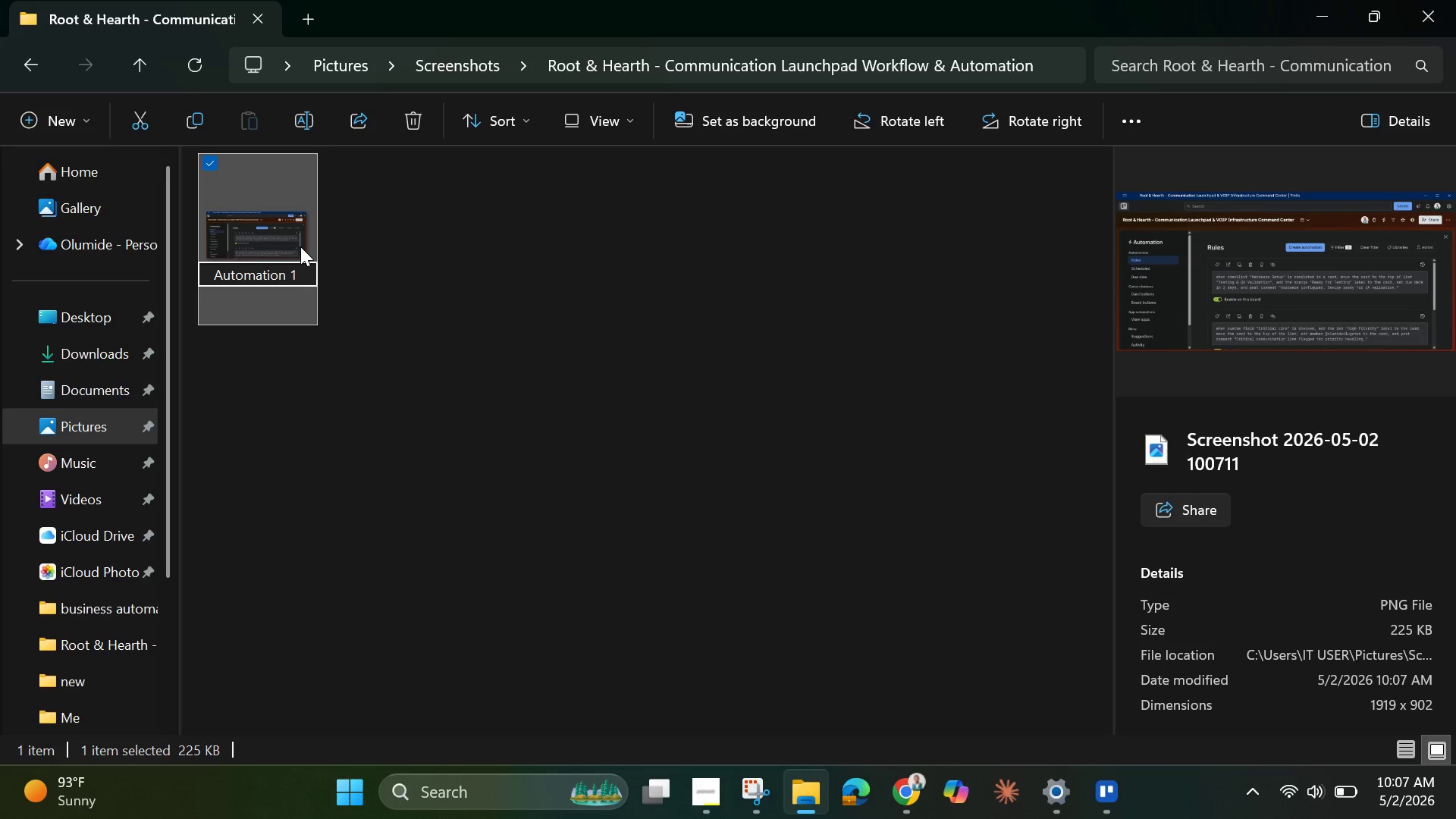 
key(Shift+7)
 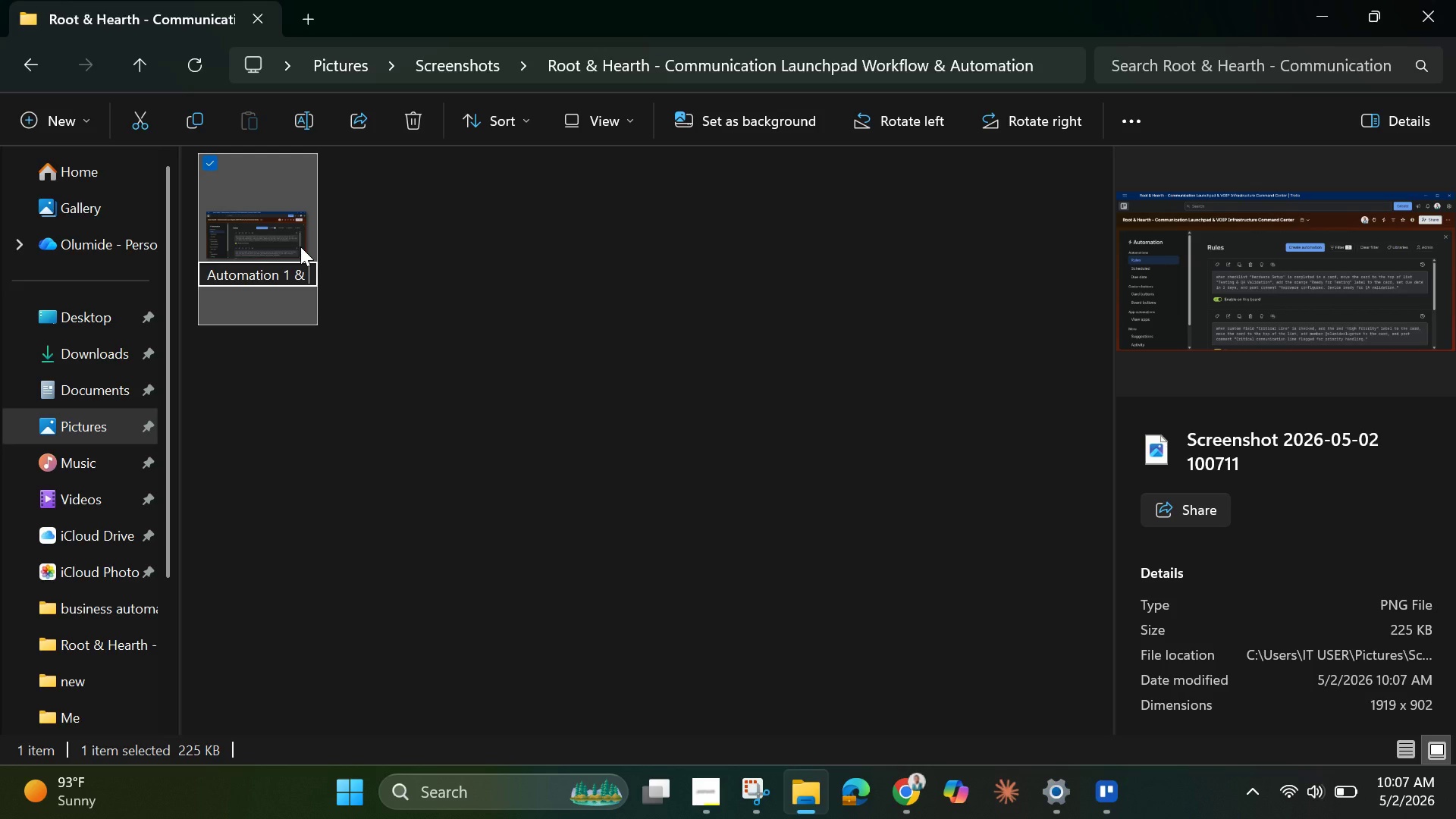 
key(Space)
 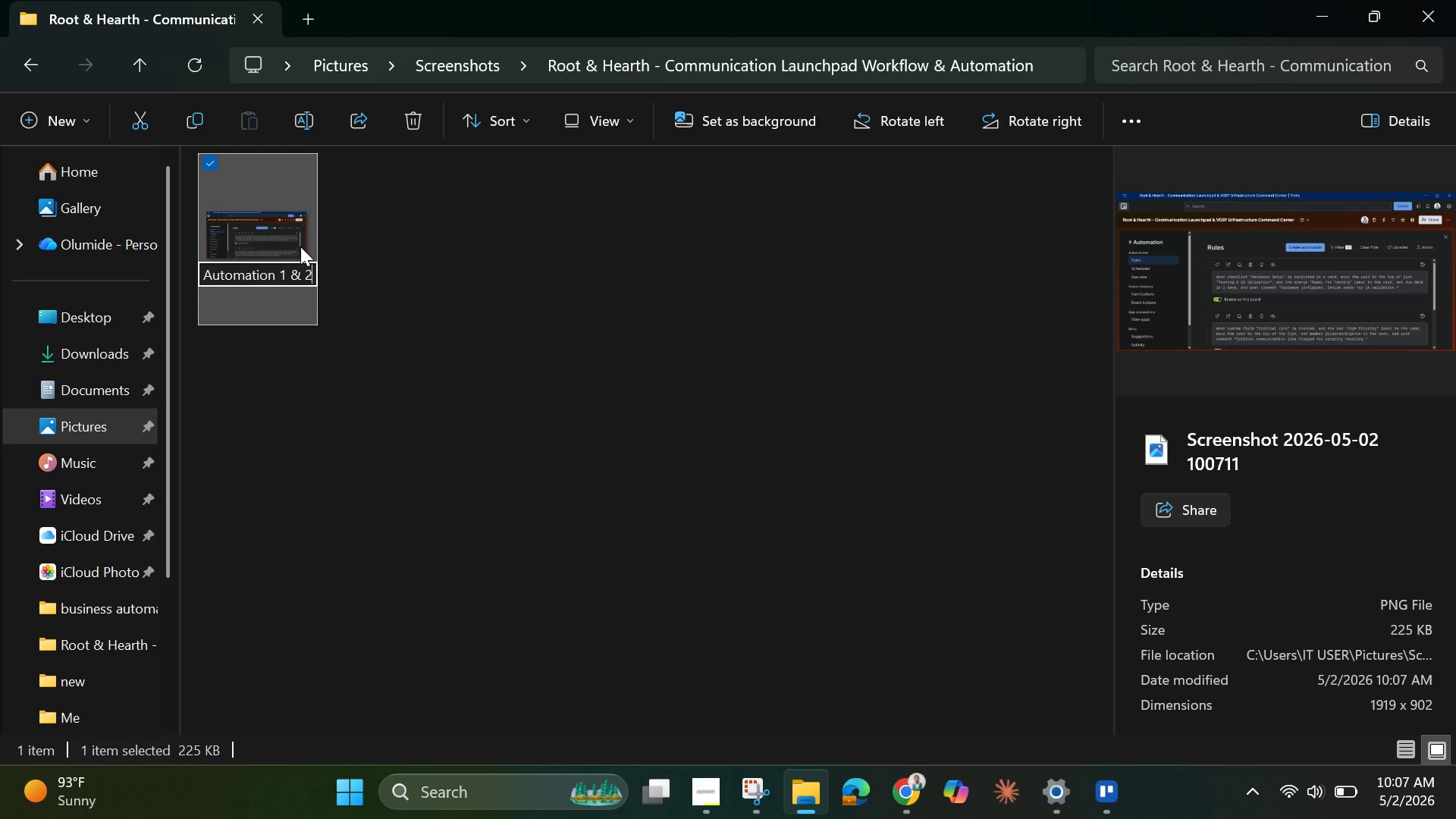 
key(2)
 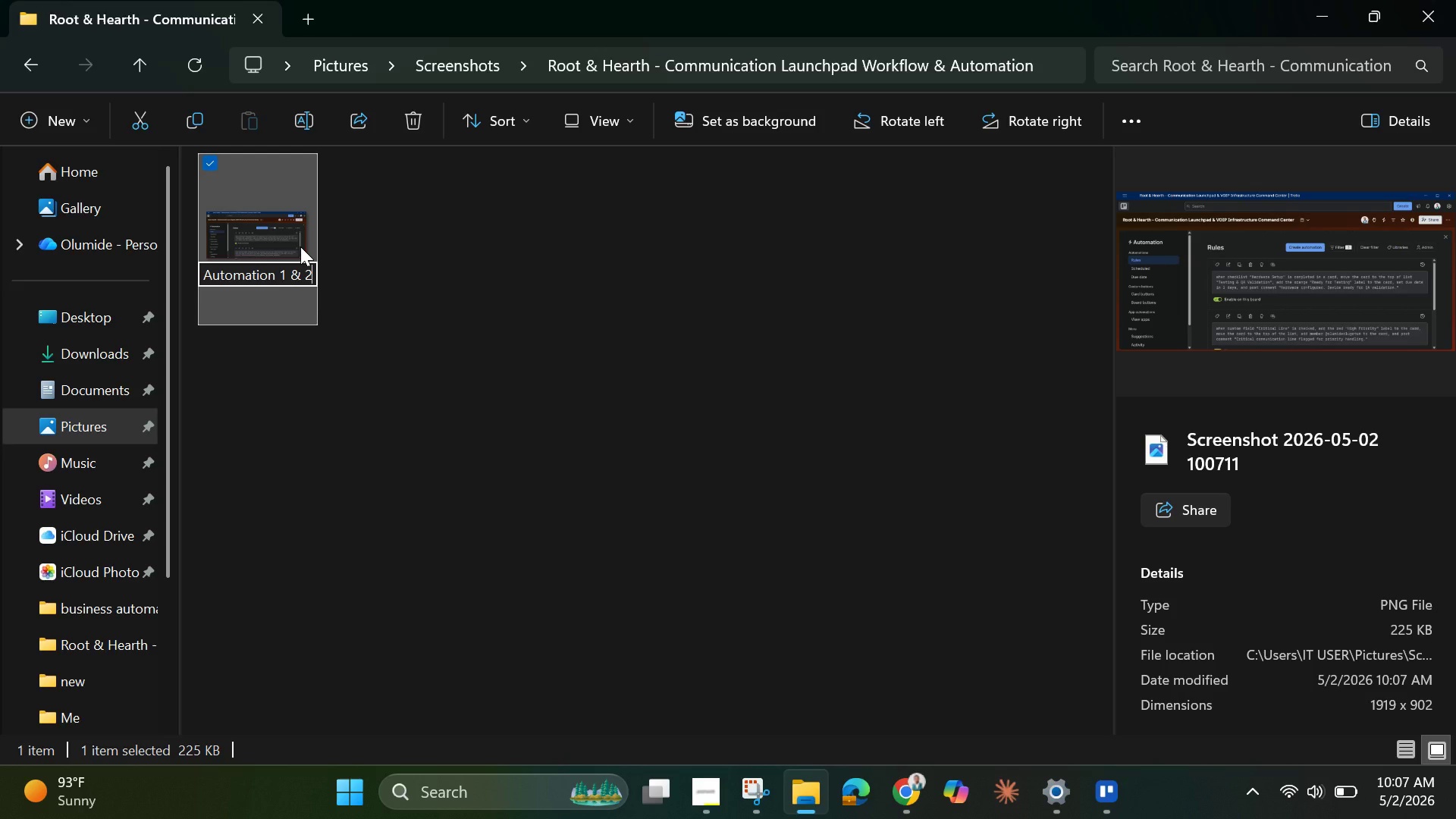 
key(Enter)
 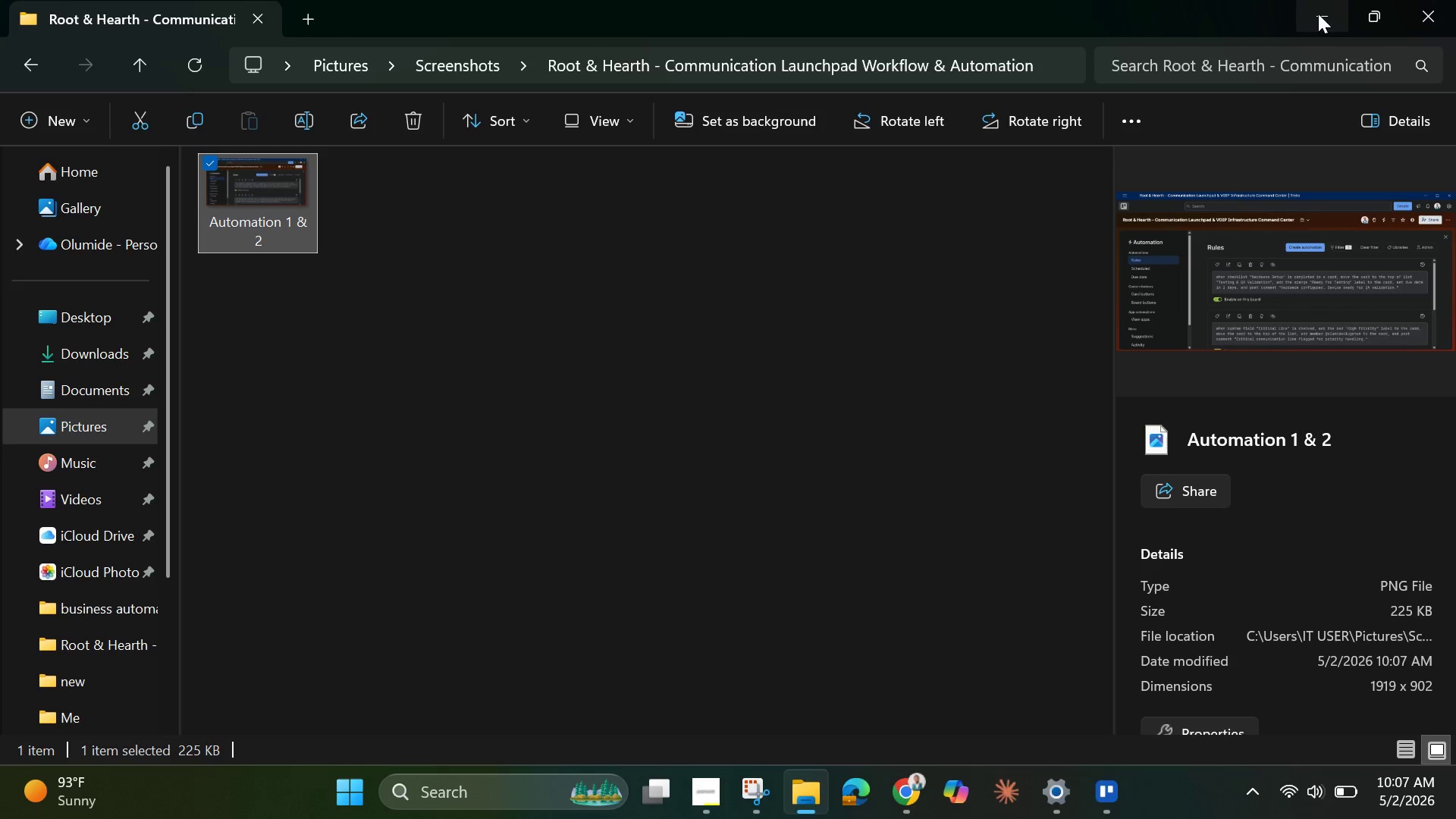 
left_click([1318, 14])
 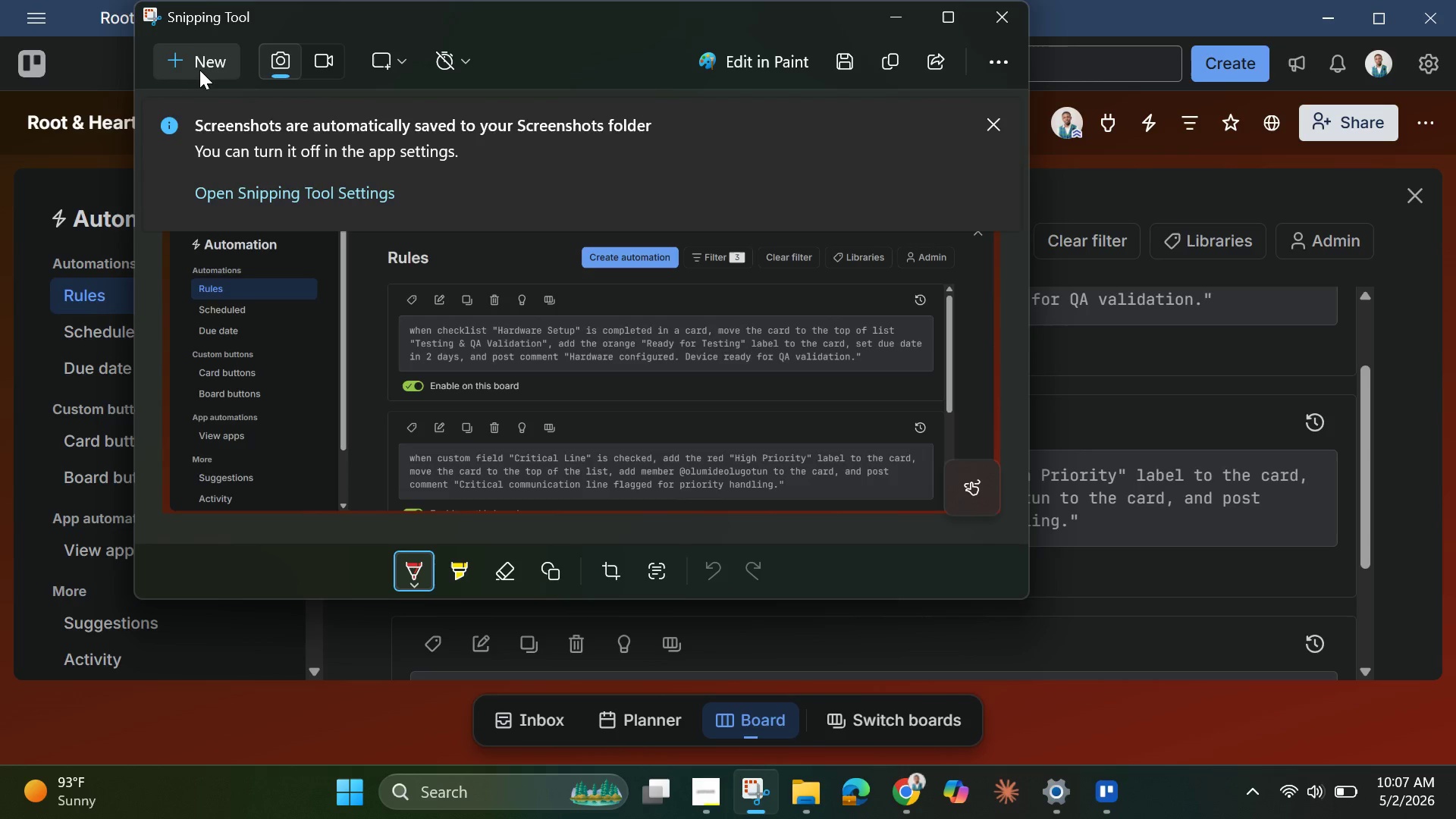 
left_click([198, 69])
 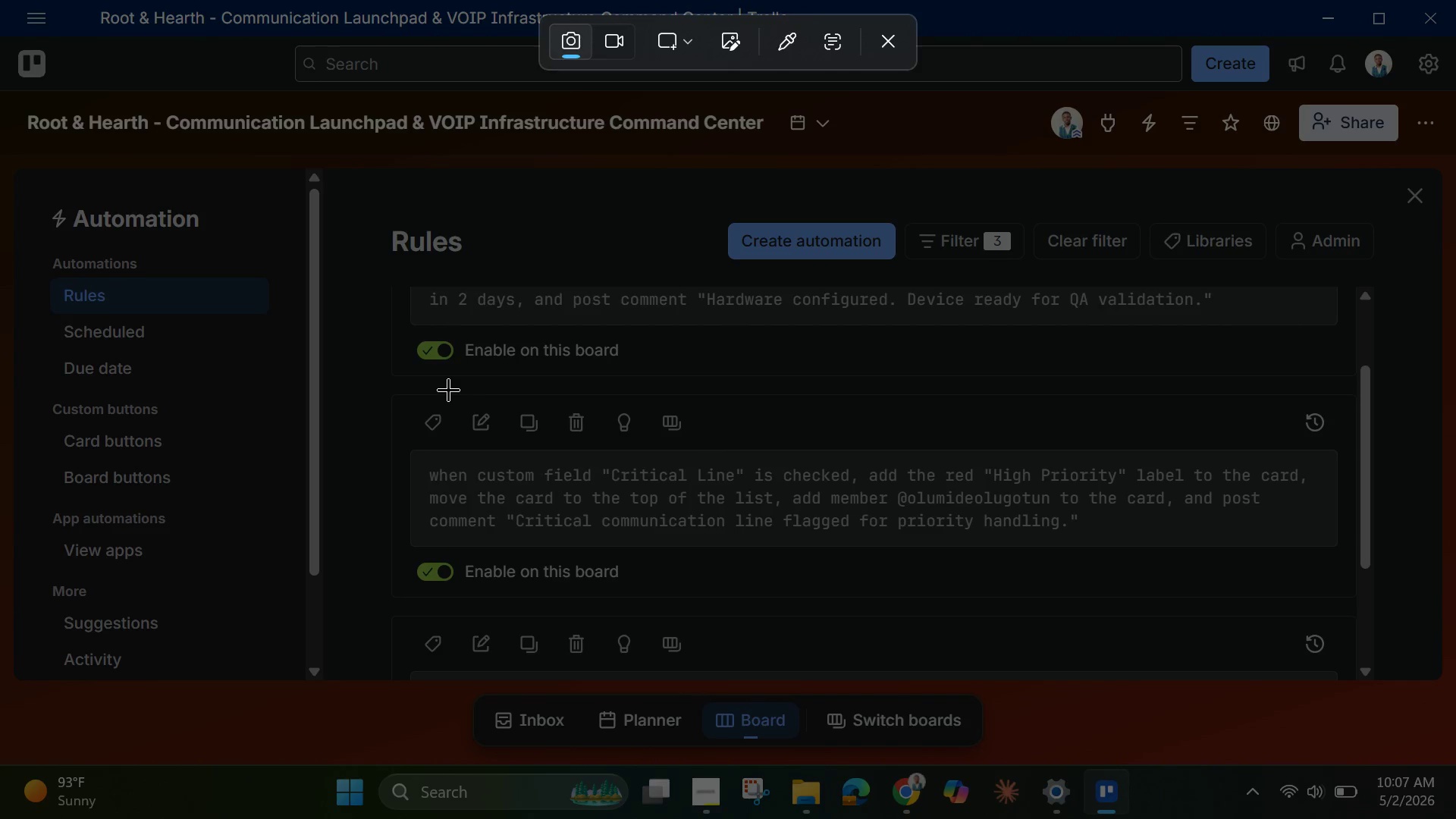 
scroll: coordinate [448, 389], scroll_direction: up, amount: 2.0
 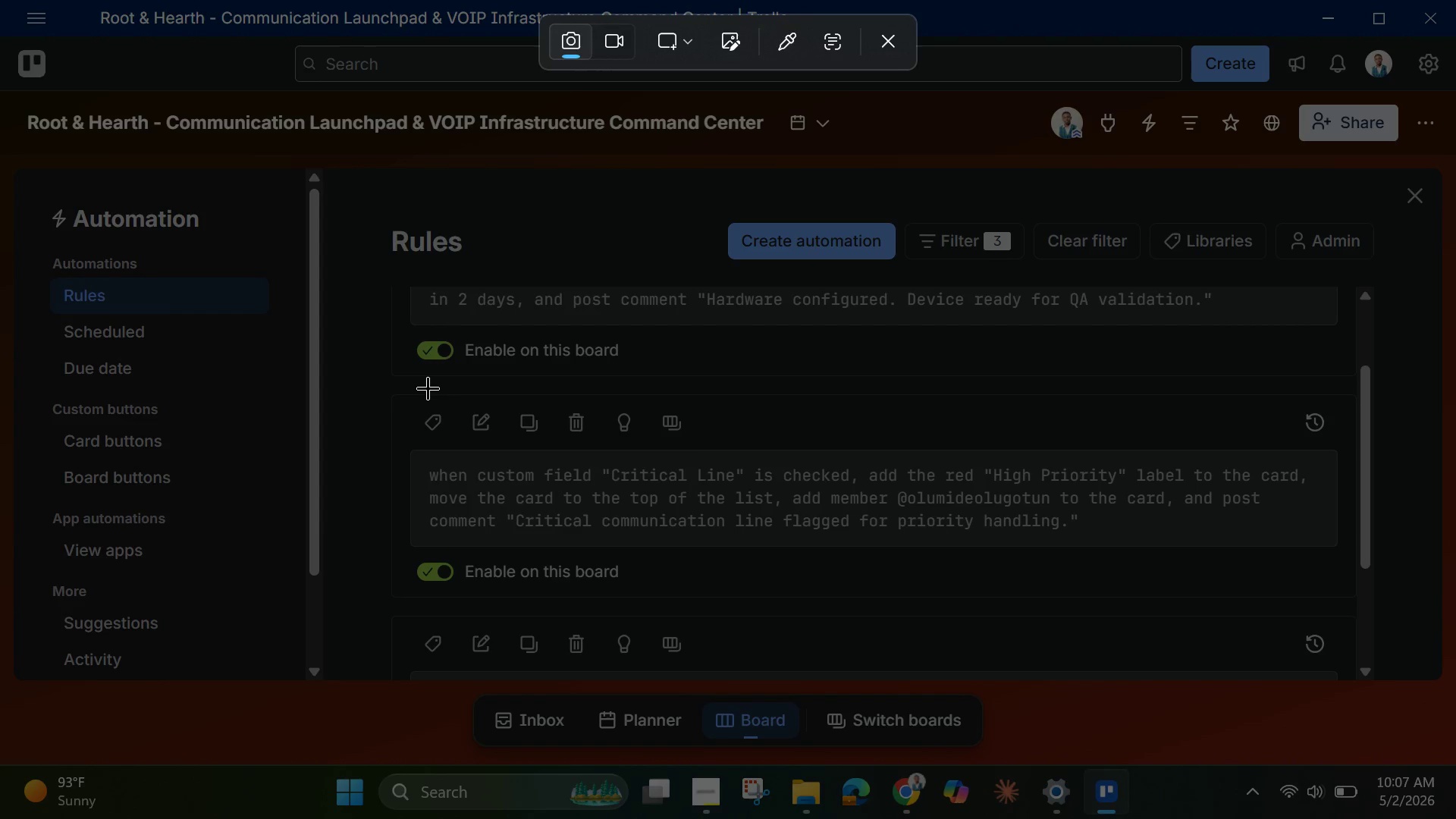 
scroll: coordinate [428, 389], scroll_direction: down, amount: 4.0
 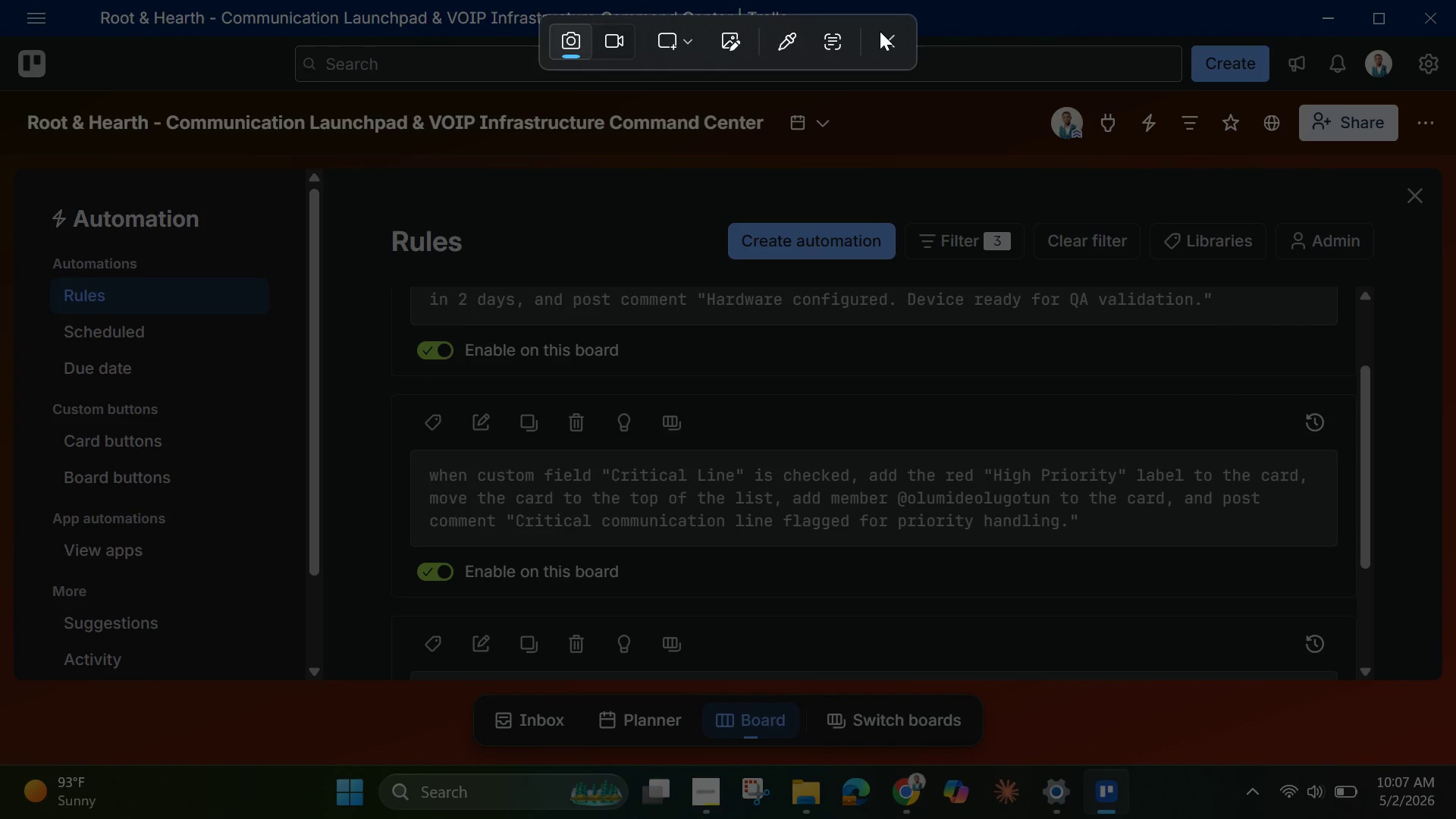 
left_click([880, 31])
 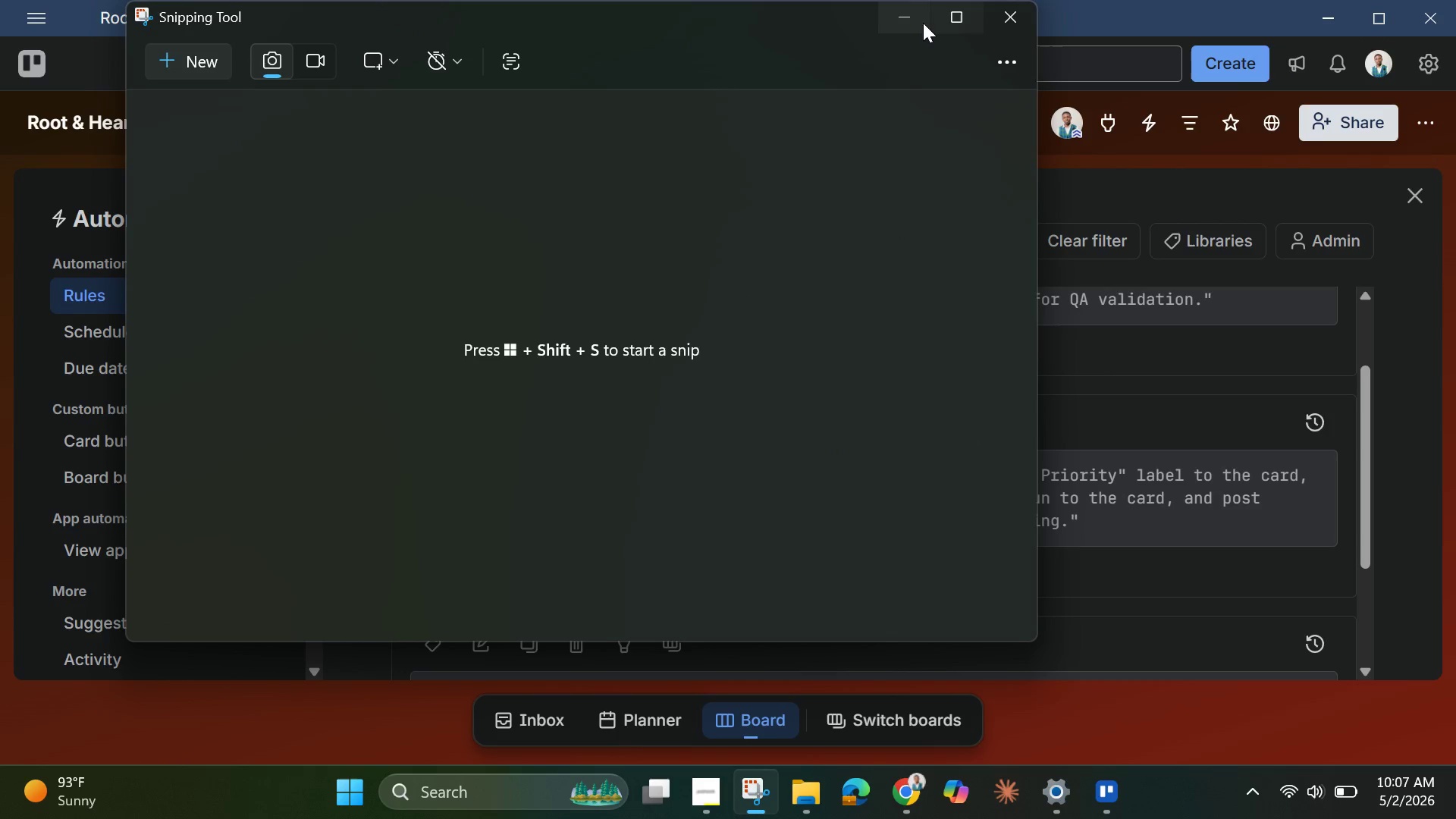 
left_click([915, 17])
 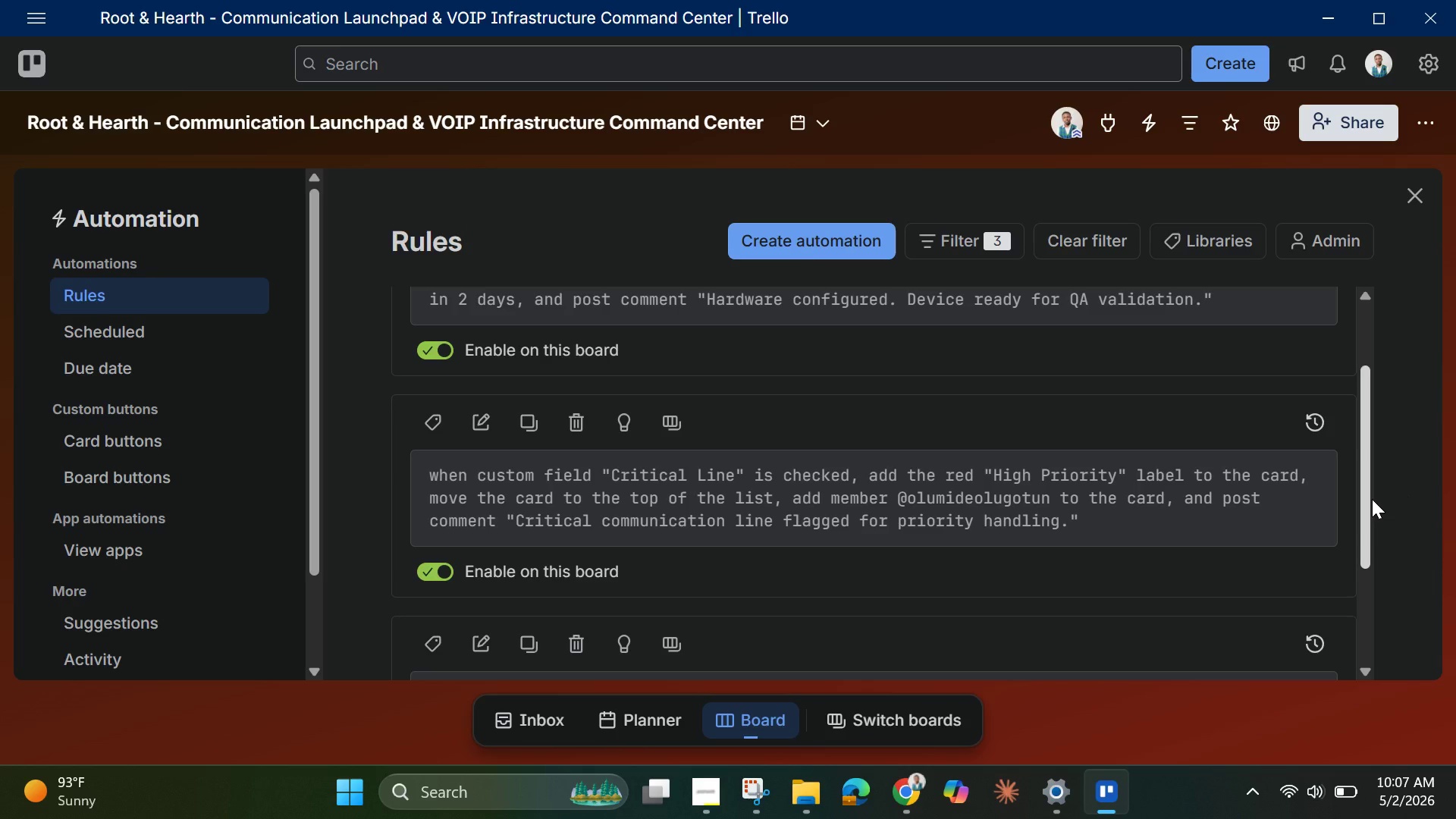 
left_click_drag(start_coordinate=[1372, 499], to_coordinate=[1384, 629])
 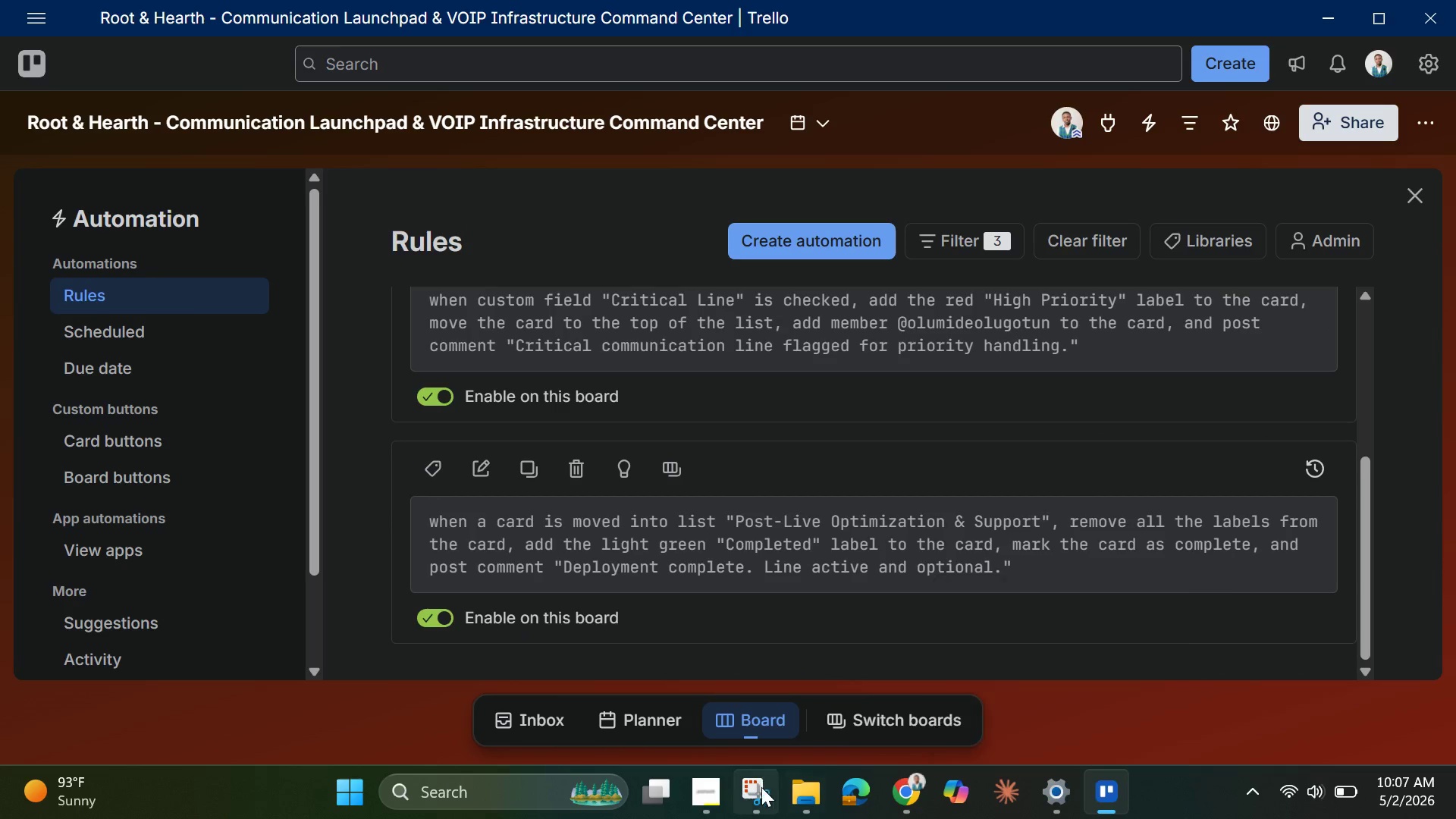 
left_click([754, 792])
 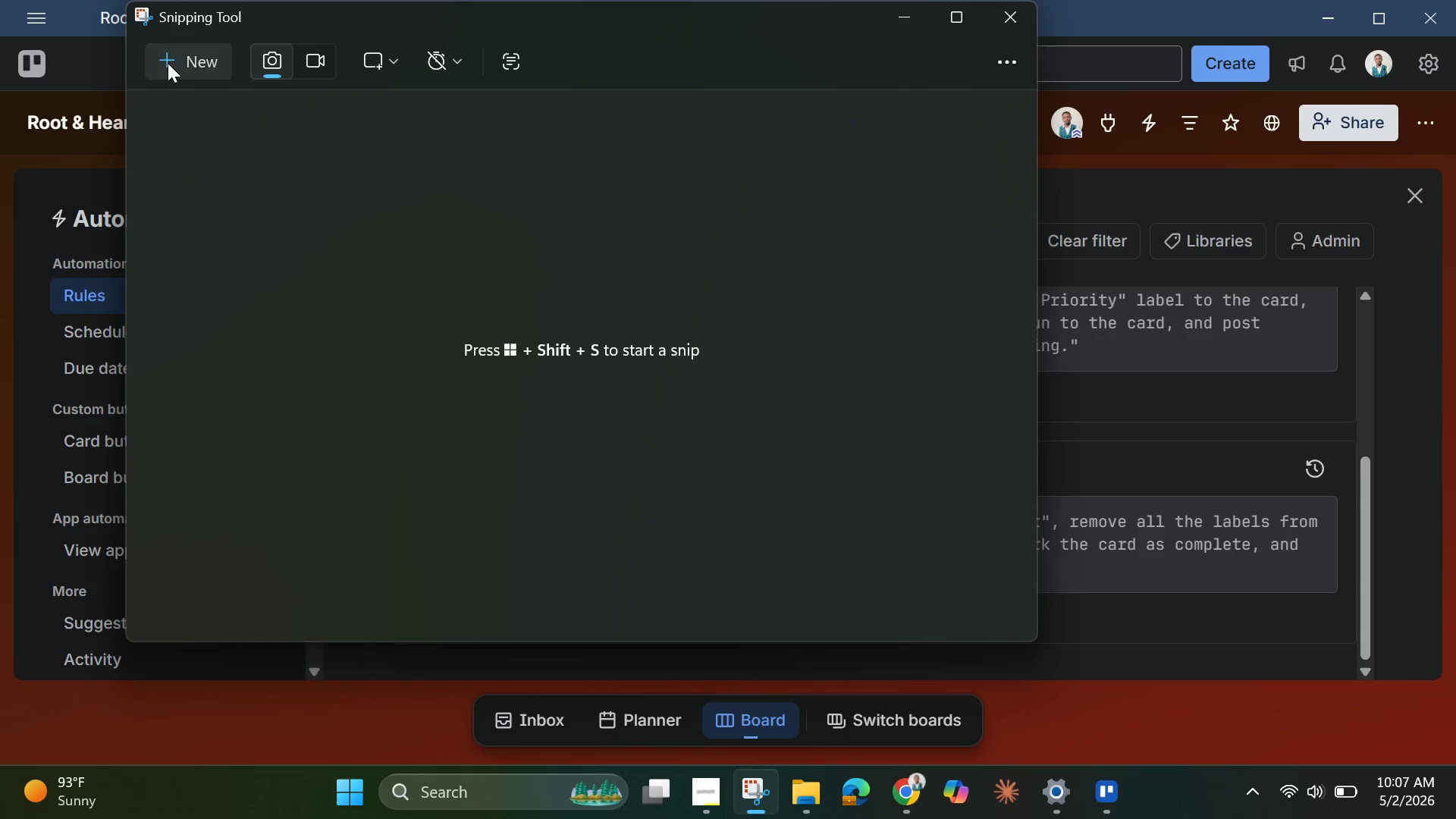 
left_click([168, 63])
 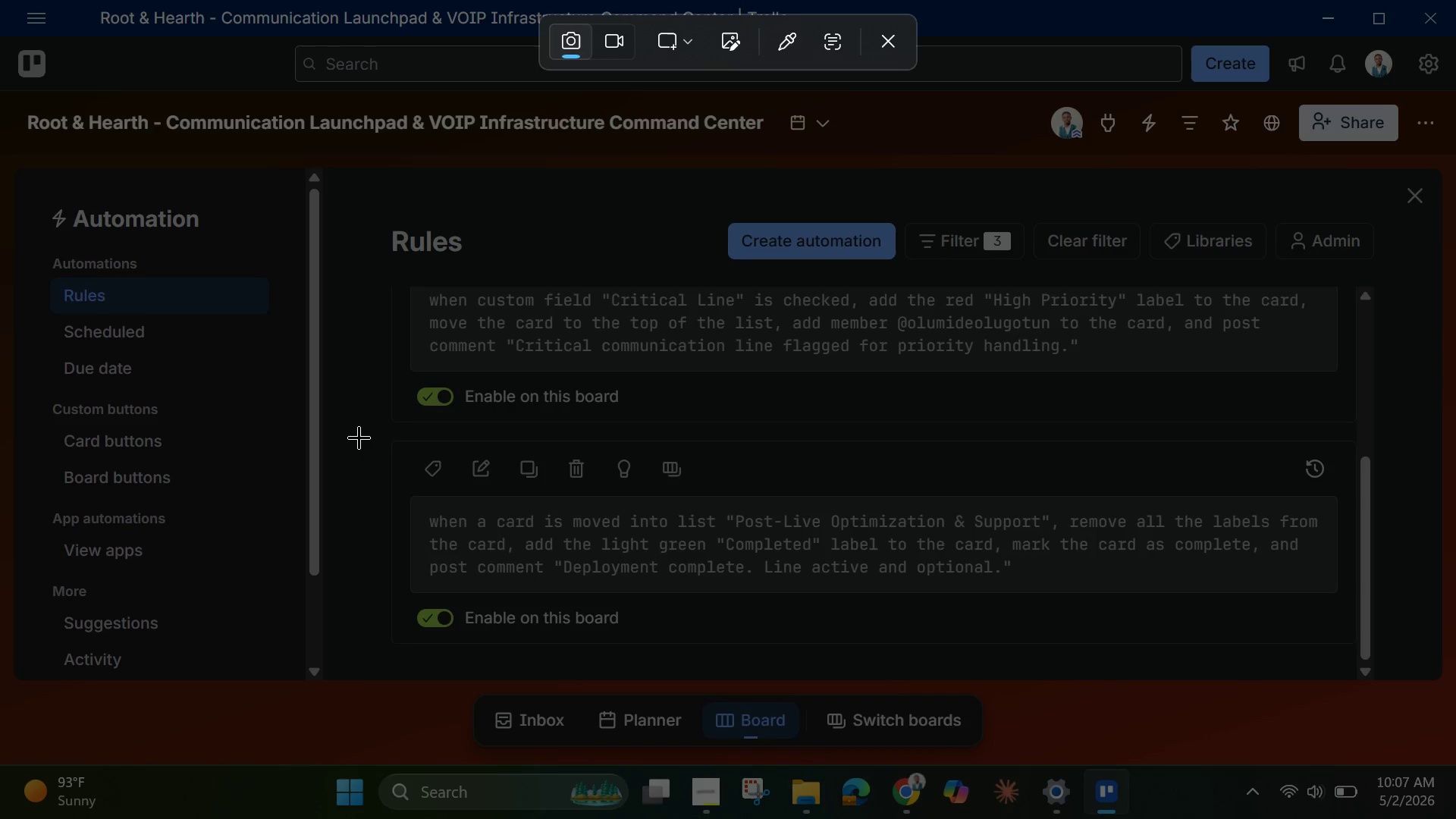 
left_click_drag(start_coordinate=[378, 437], to_coordinate=[1375, 670])
 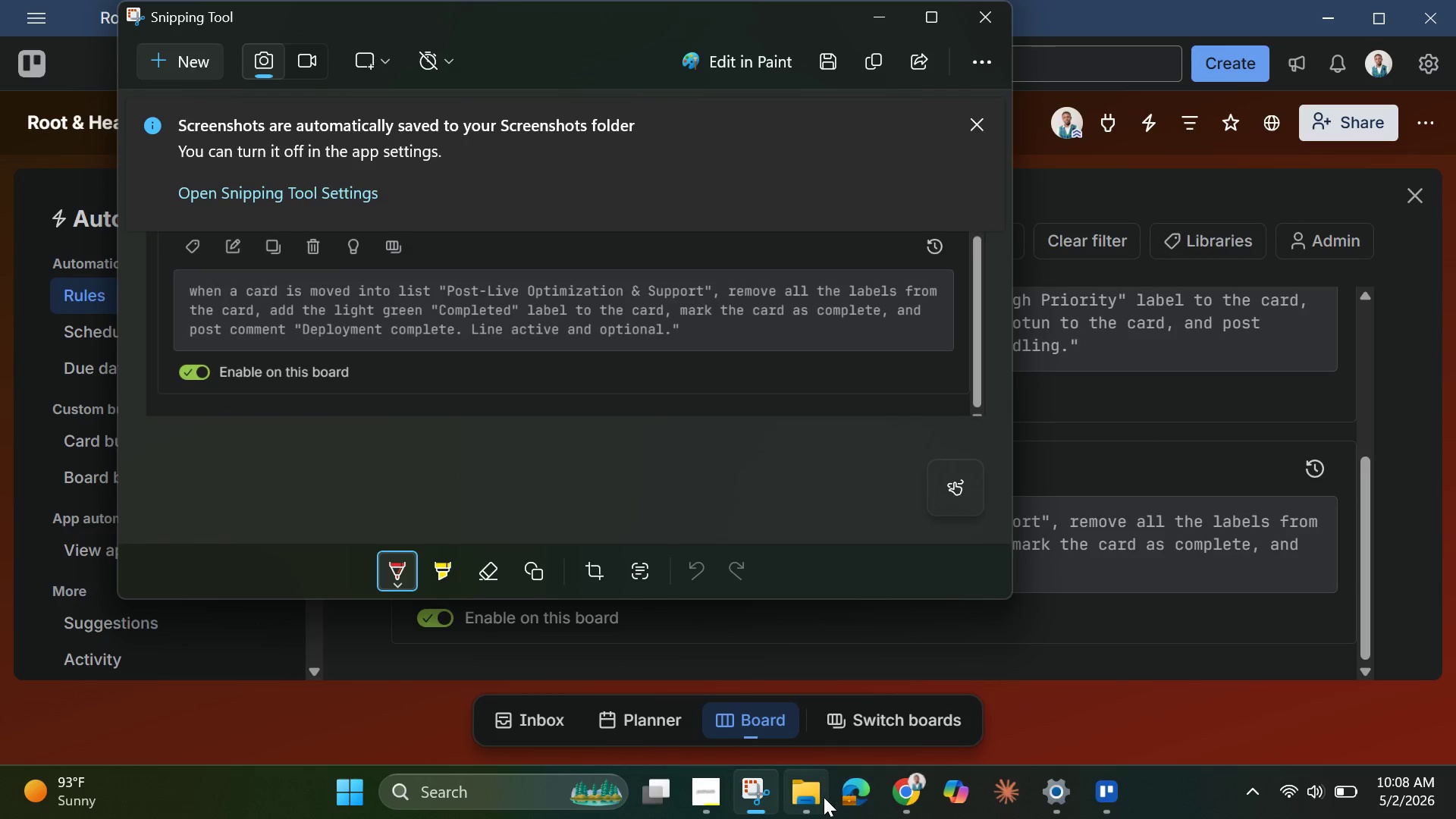 
left_click([807, 793])
 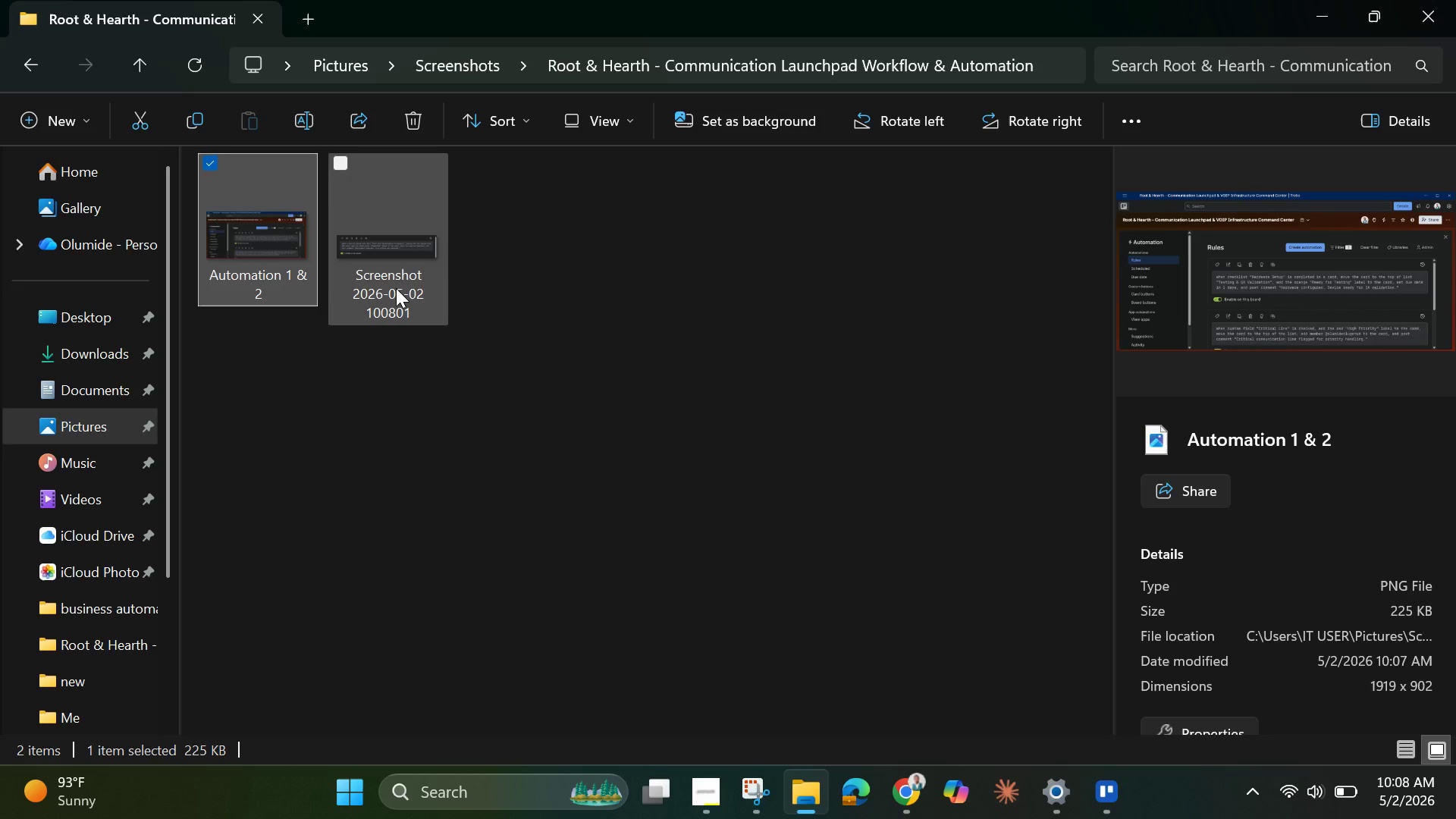 
left_click([396, 288])
 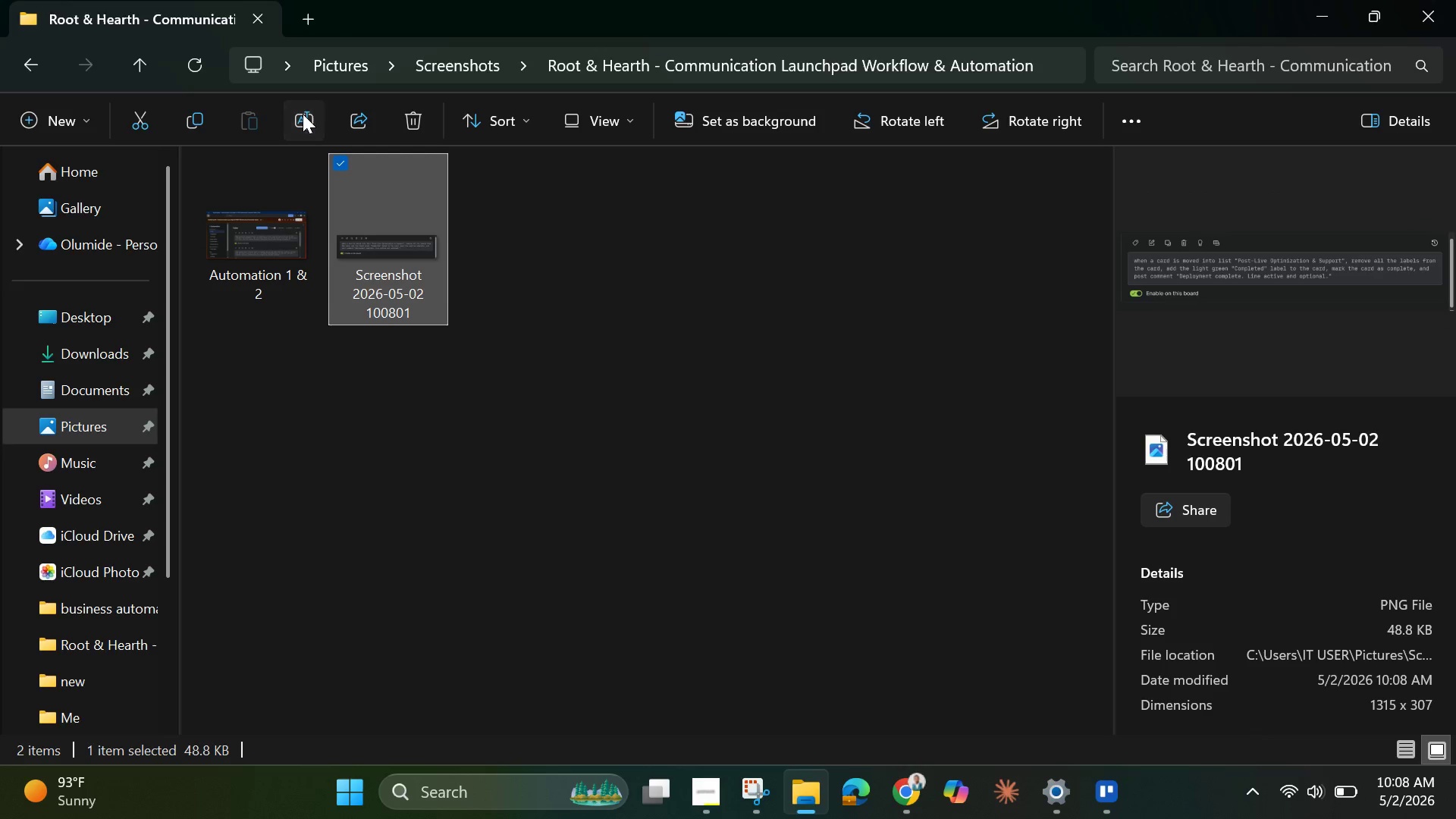 
left_click([303, 114])
 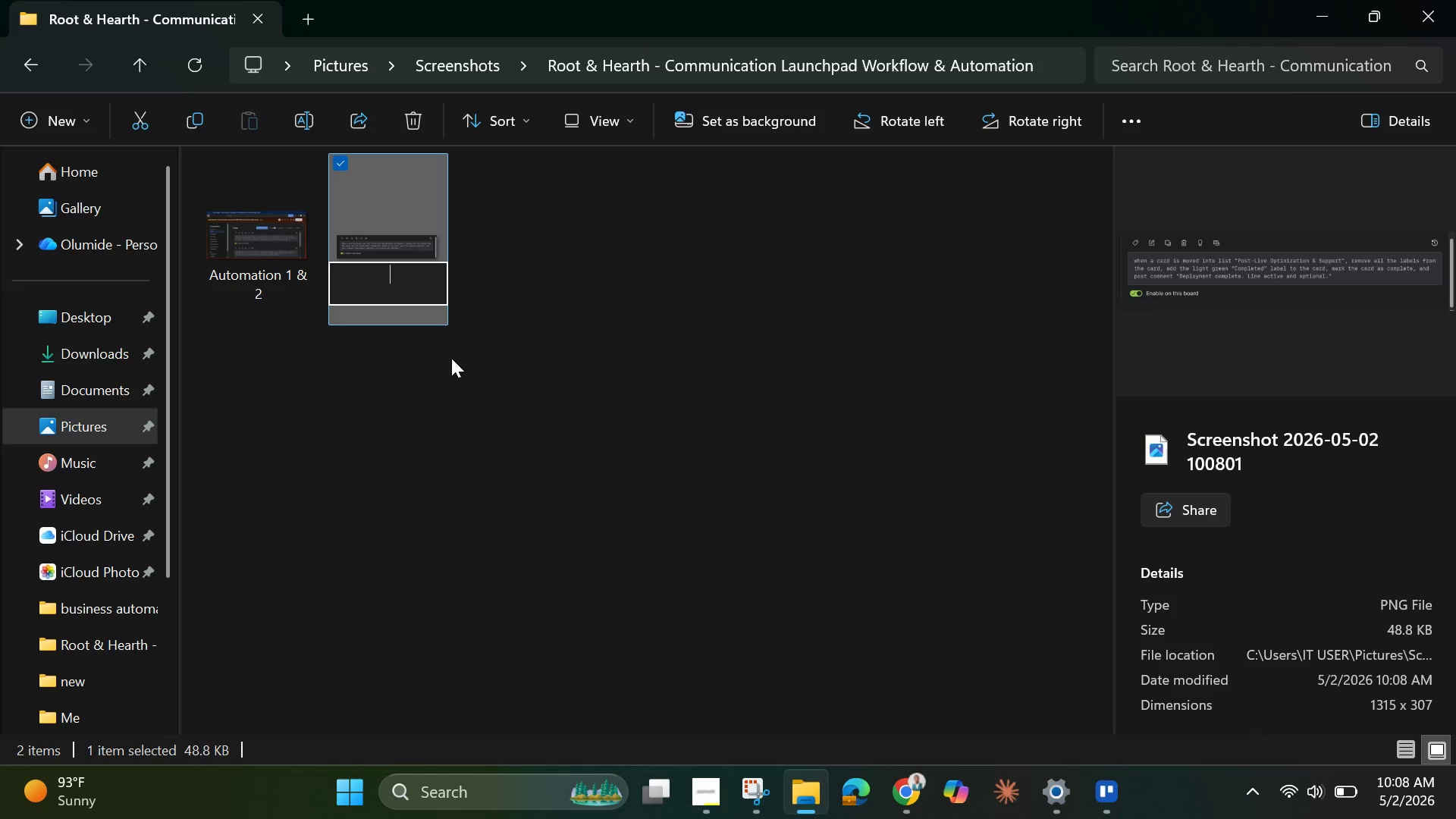 
key(Backspace)
type(Automation 3)
 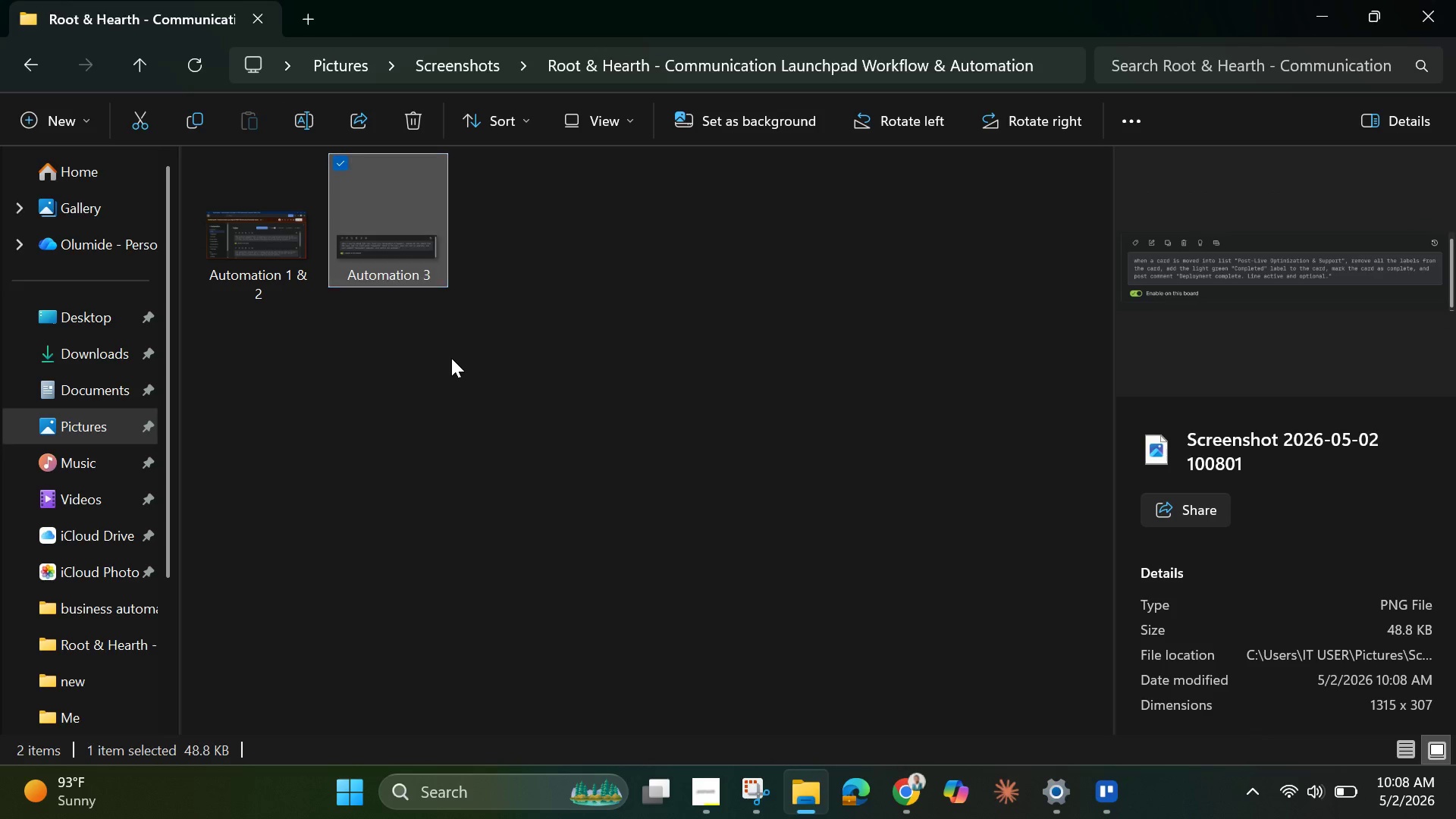 
 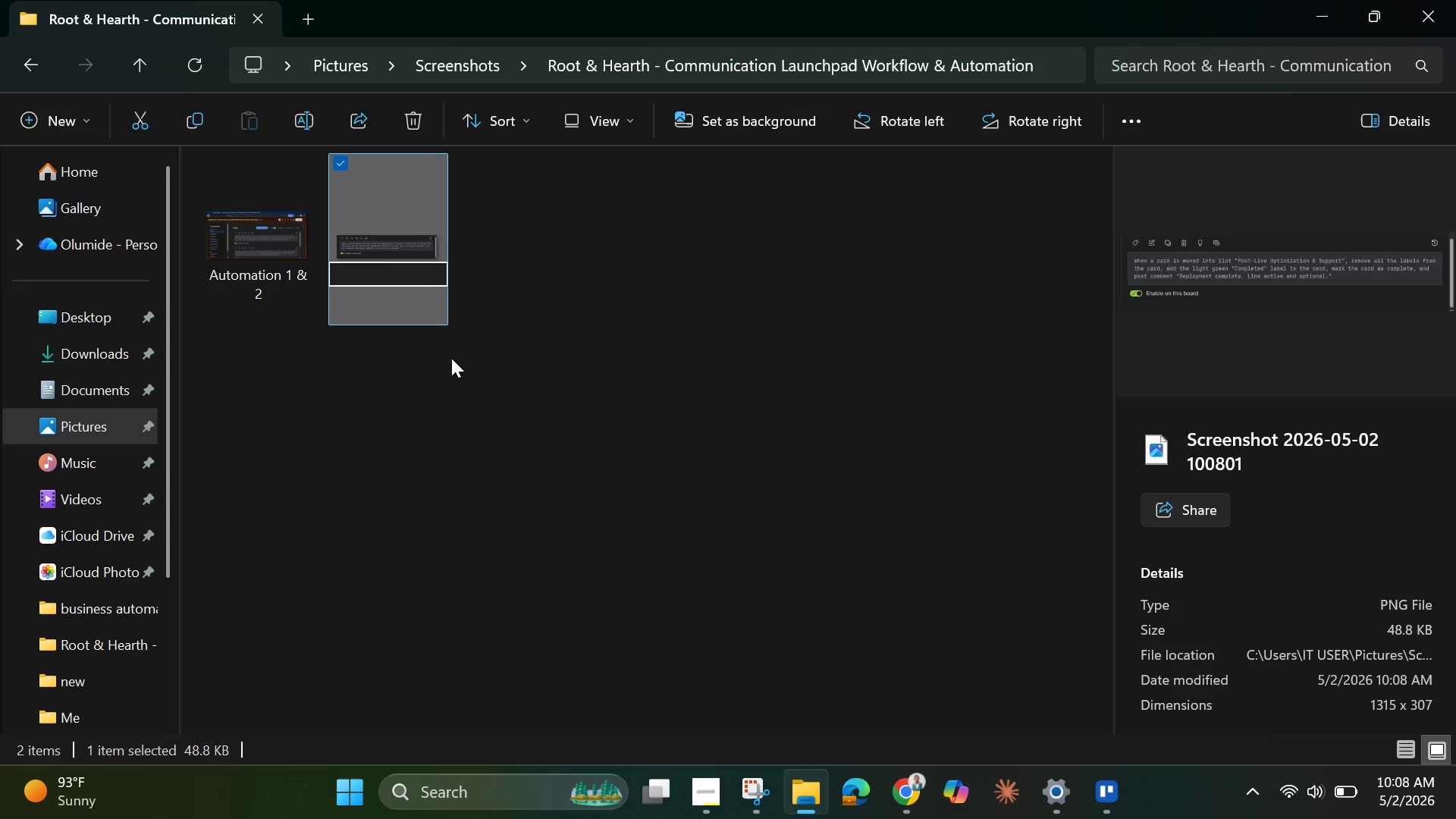 
key(Enter)
 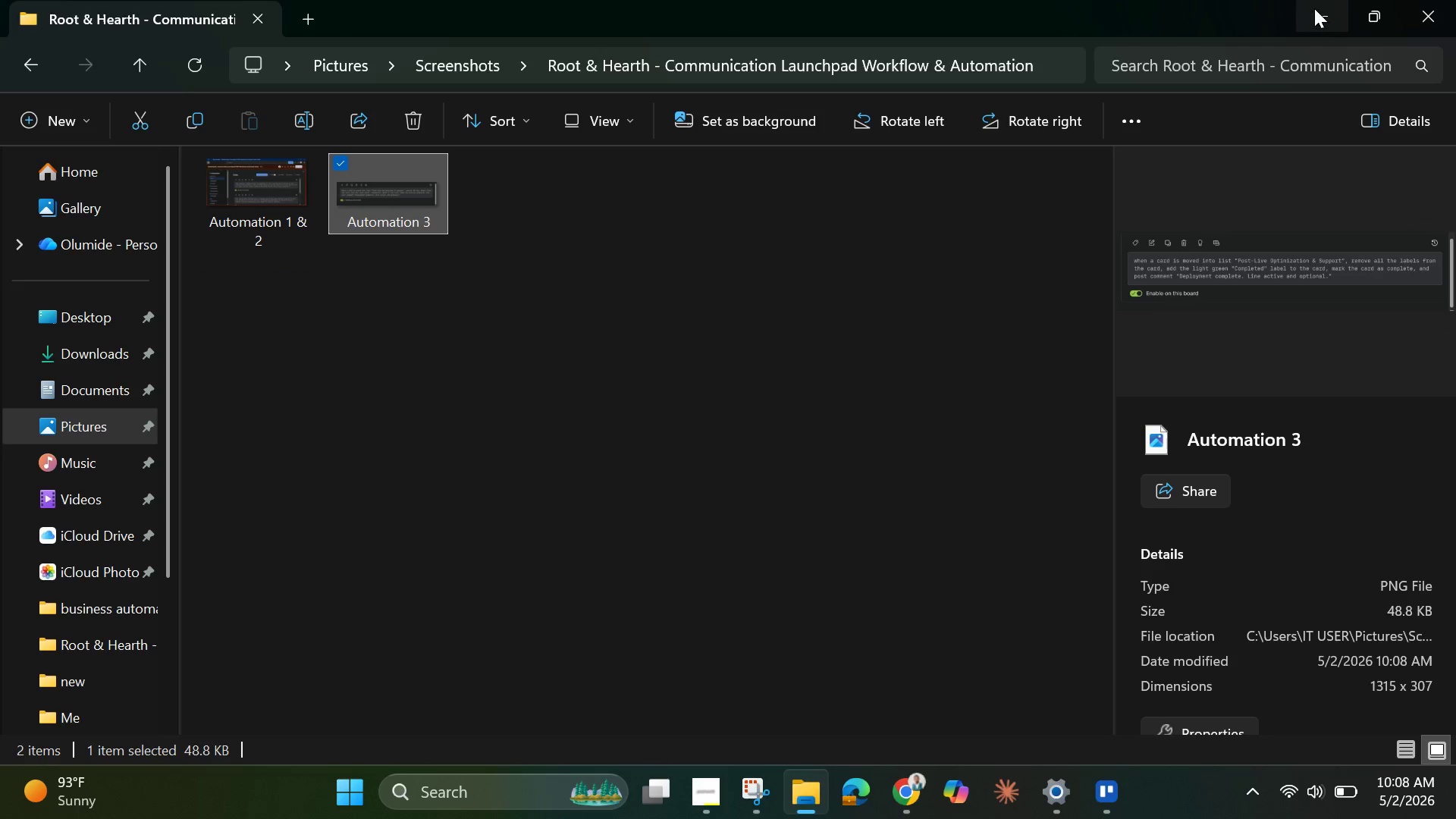 
left_click([1314, 8])
 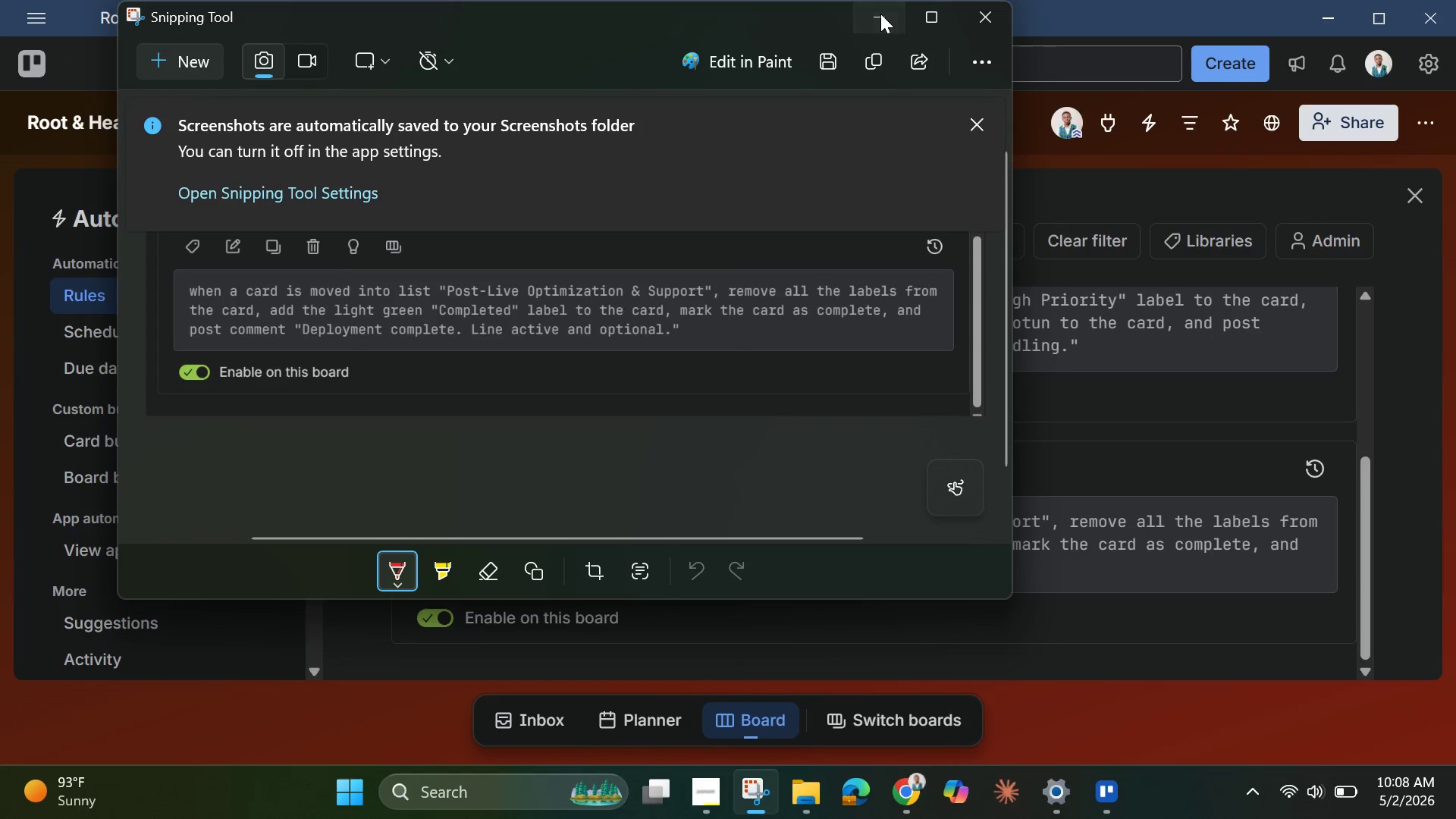 
left_click([880, 14])
 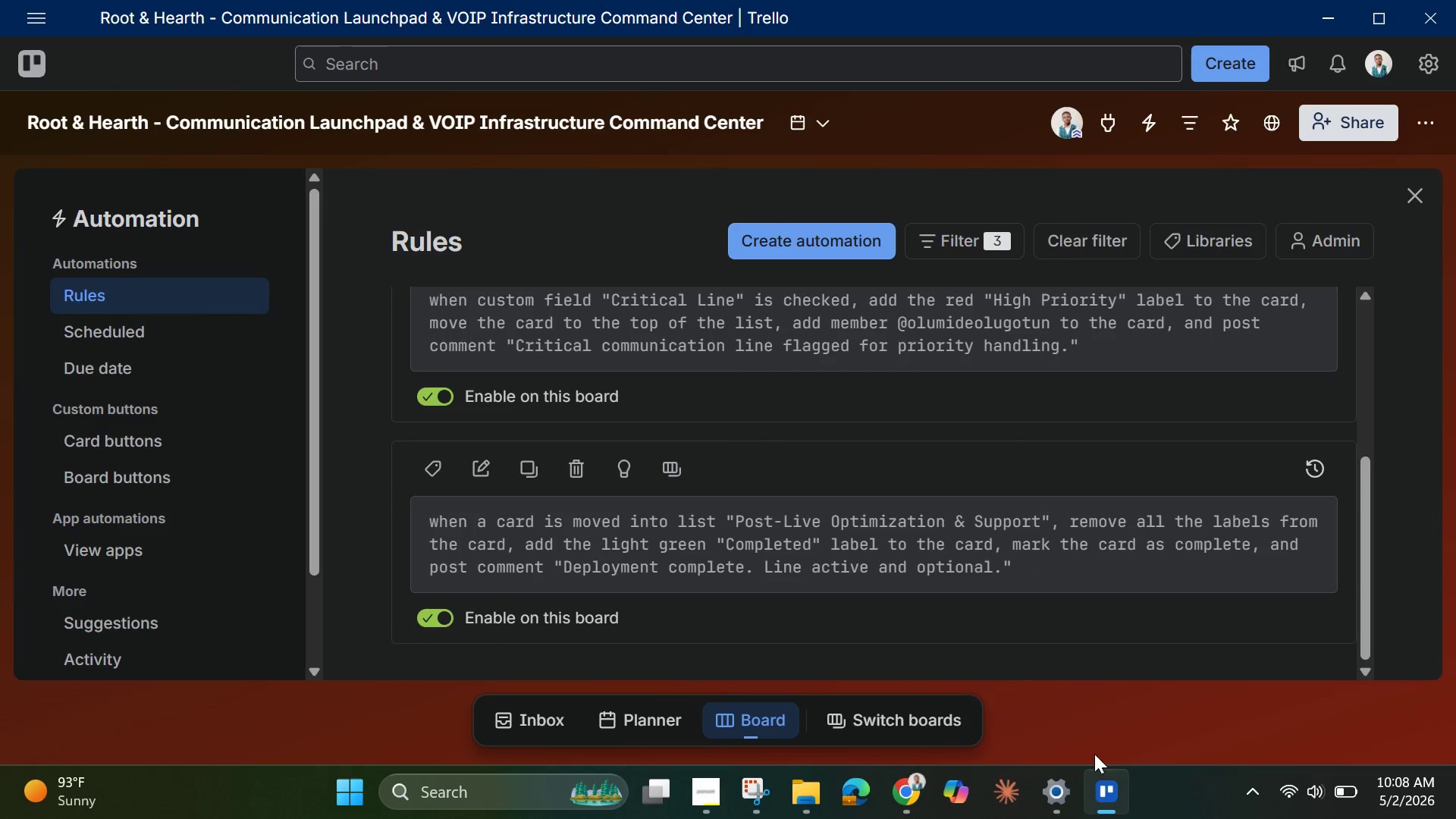 
mouse_move([1077, 819])
 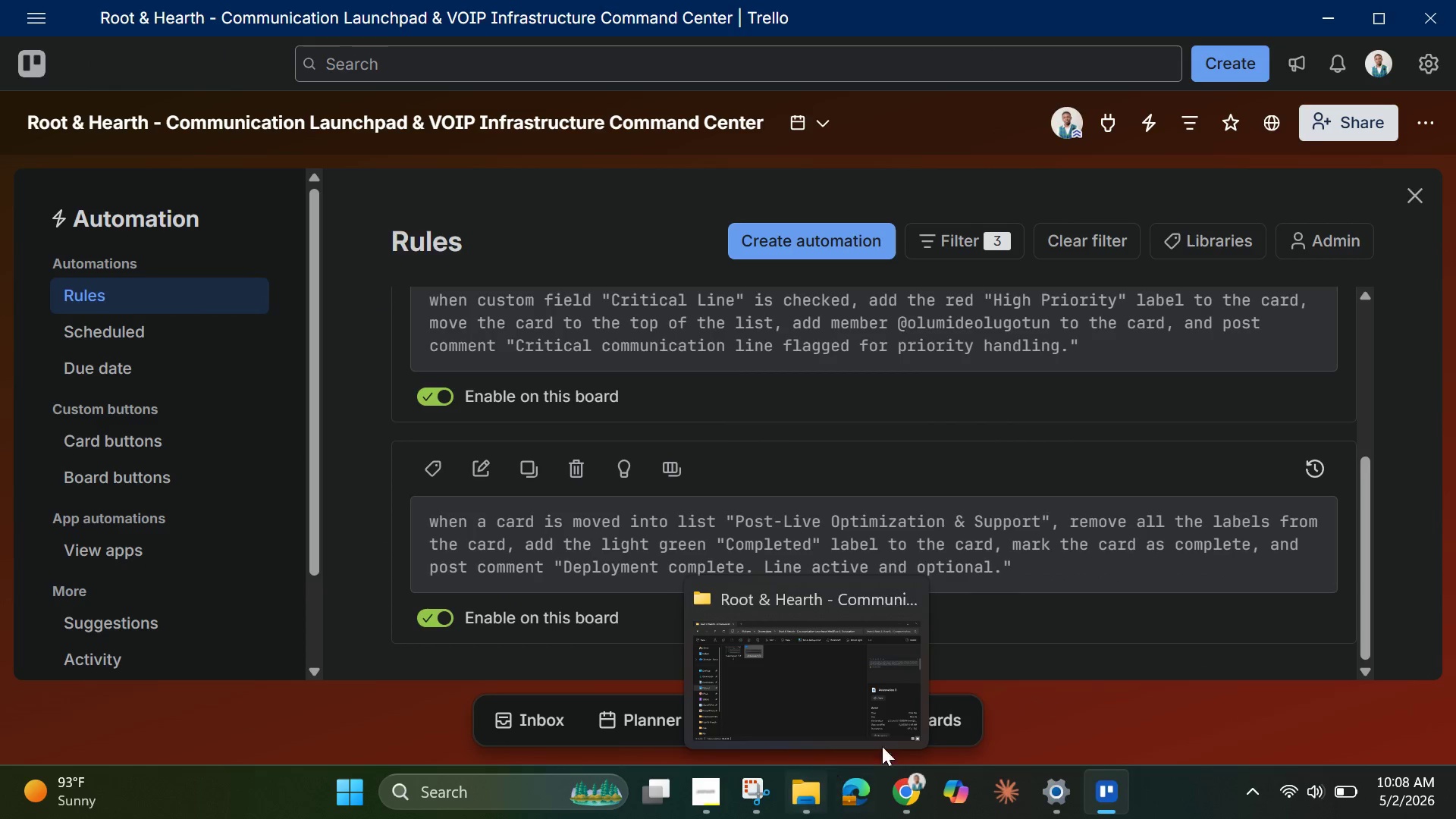 
wait(5.35)
 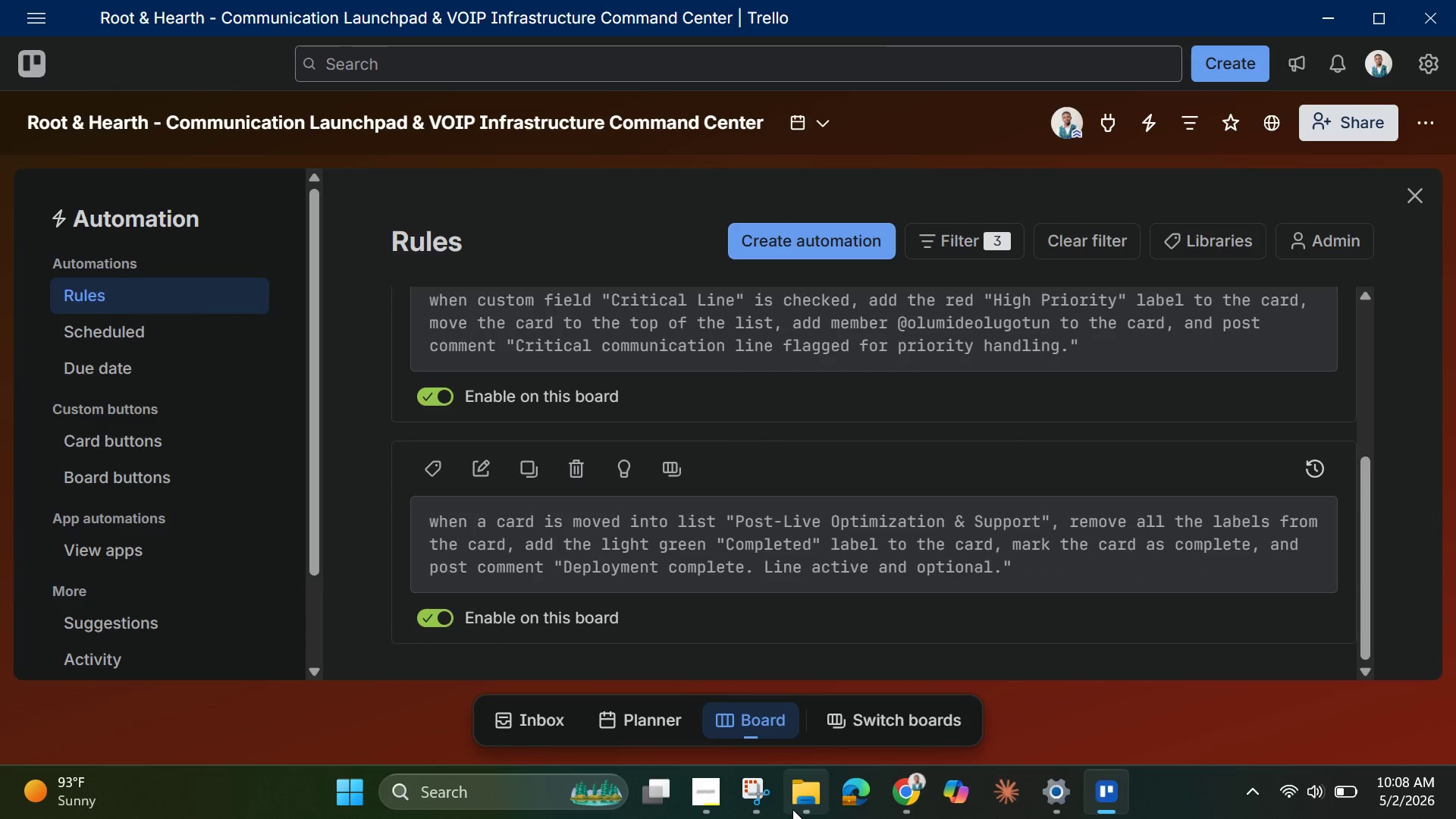 
left_click([1333, 17])
 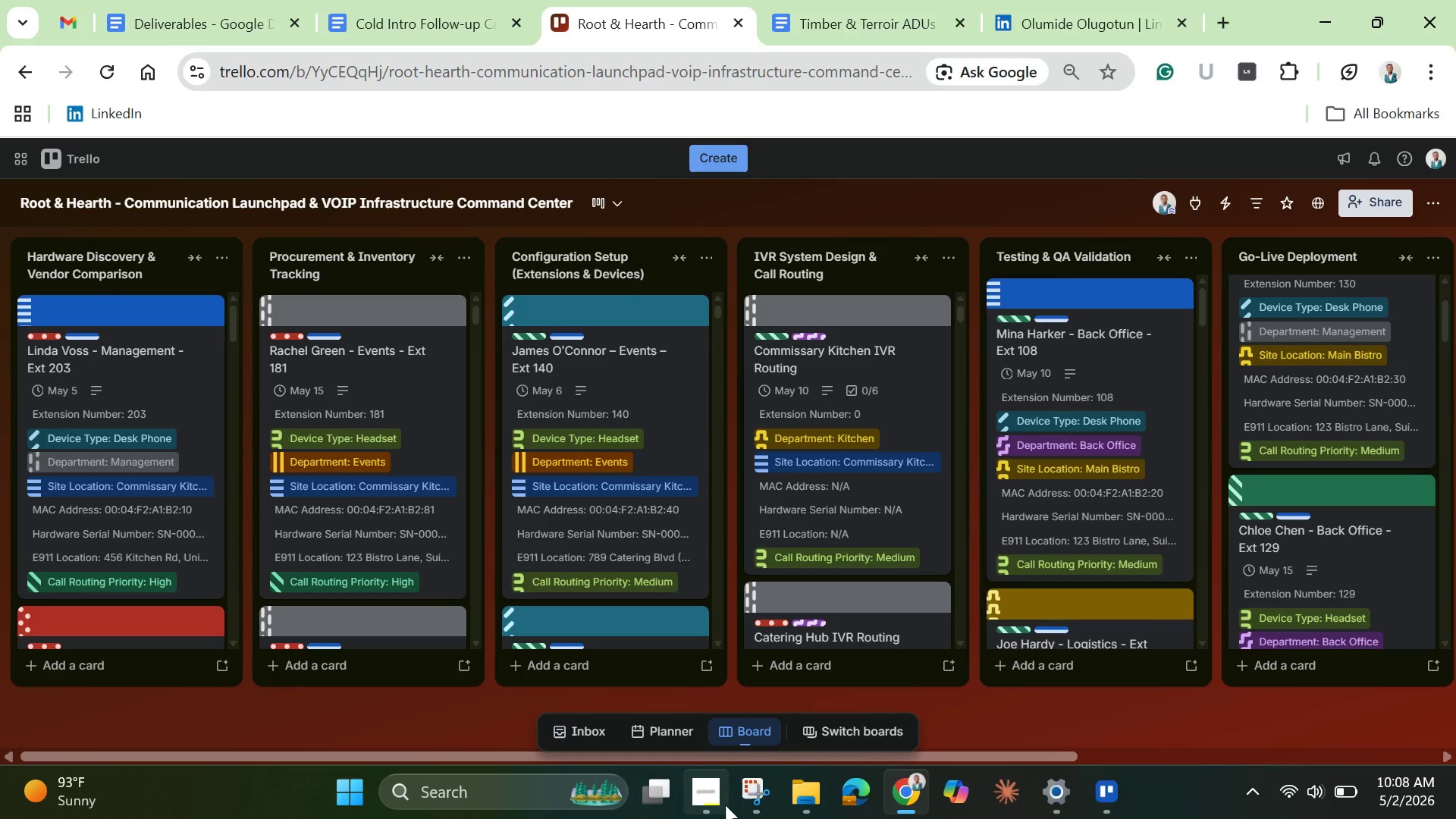 
left_click([695, 790])